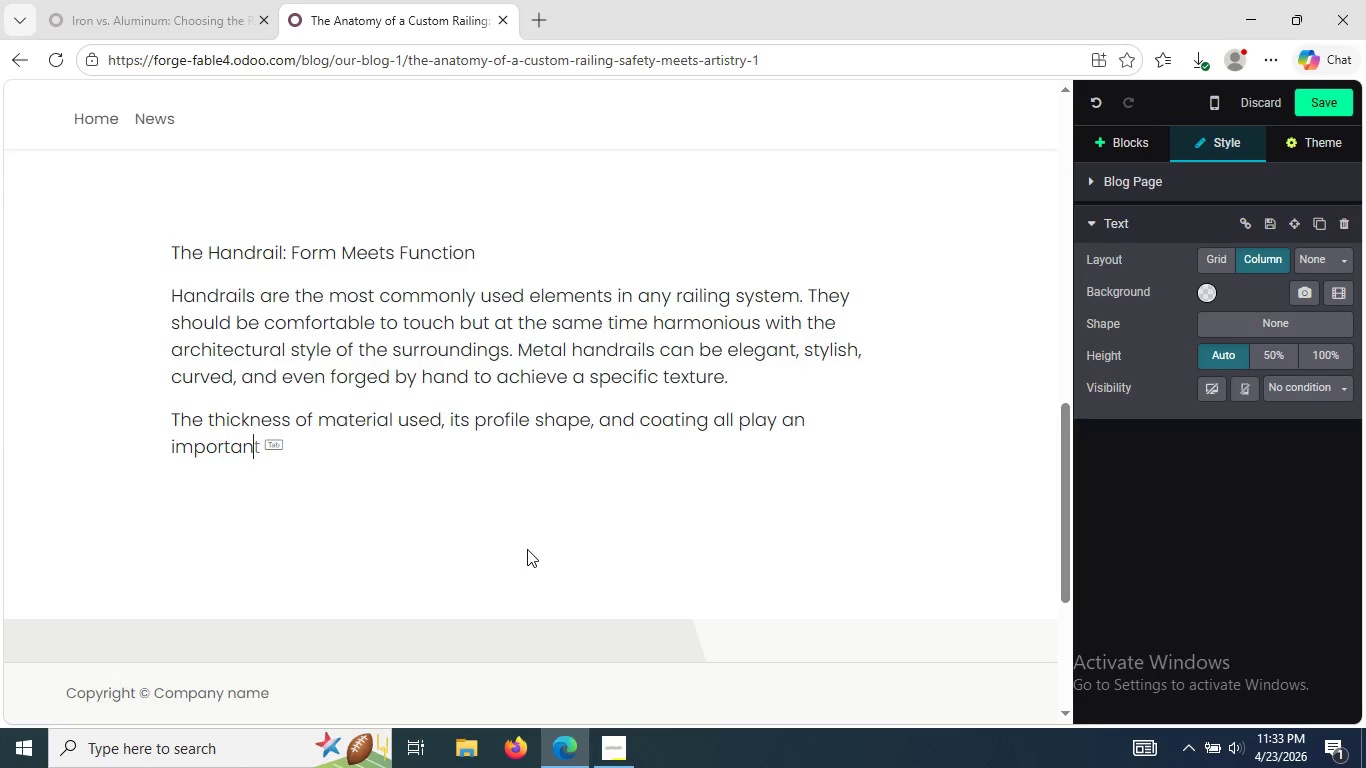 
type(t of )
 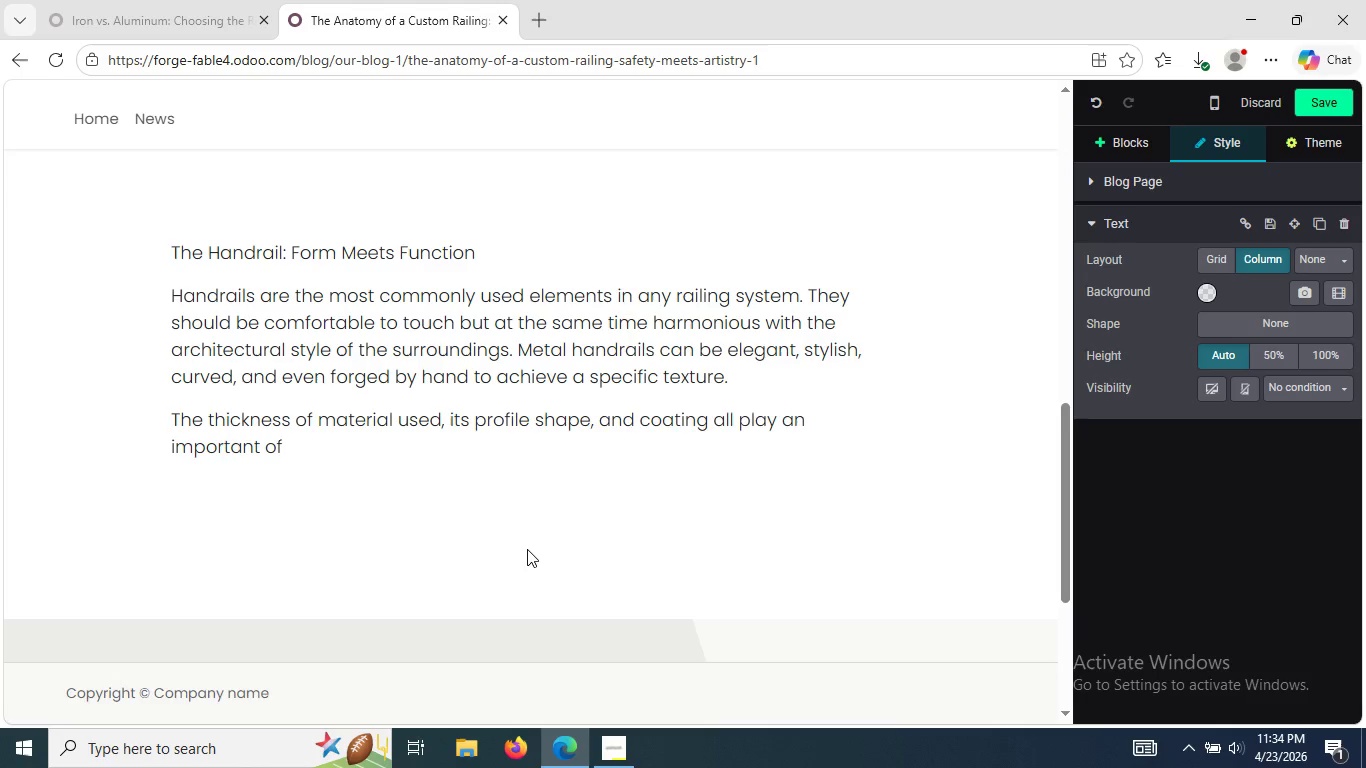 
wait(24.94)
 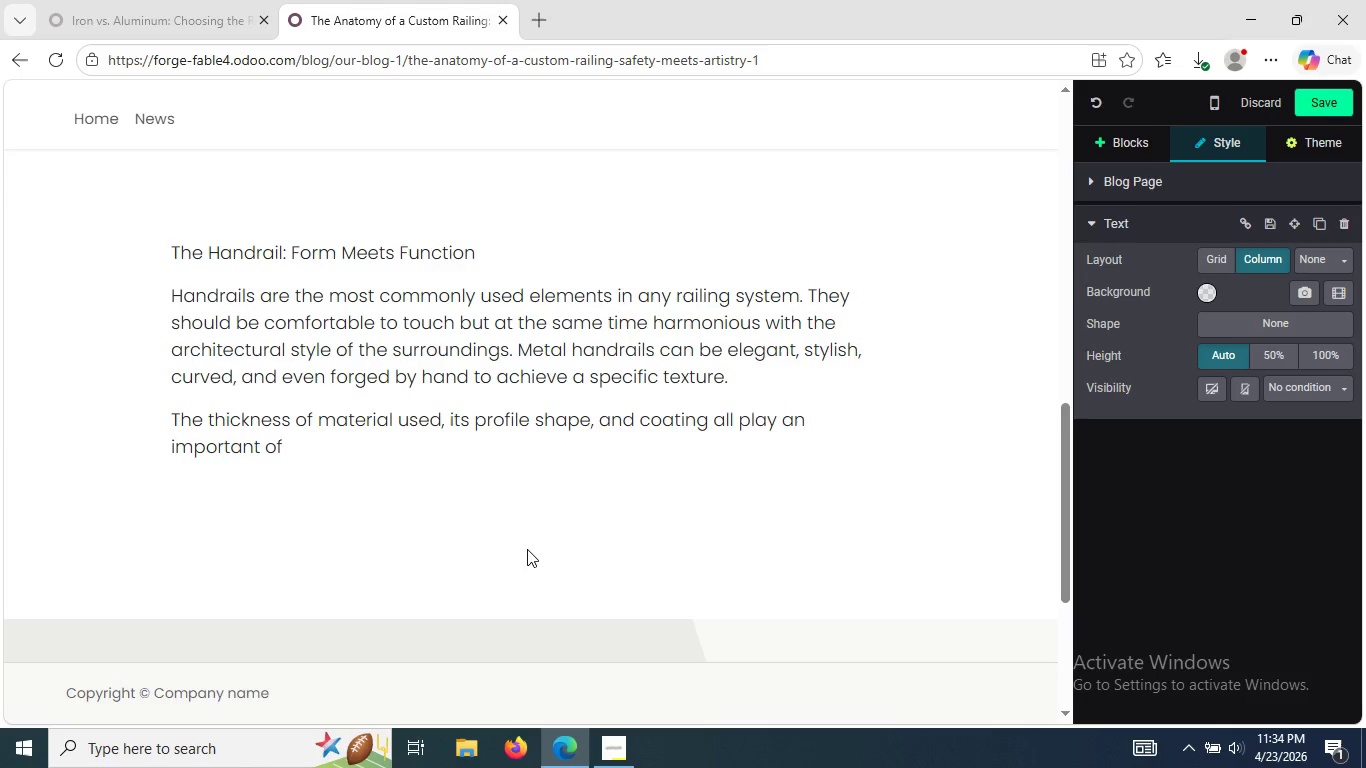 
key(Backspace)
 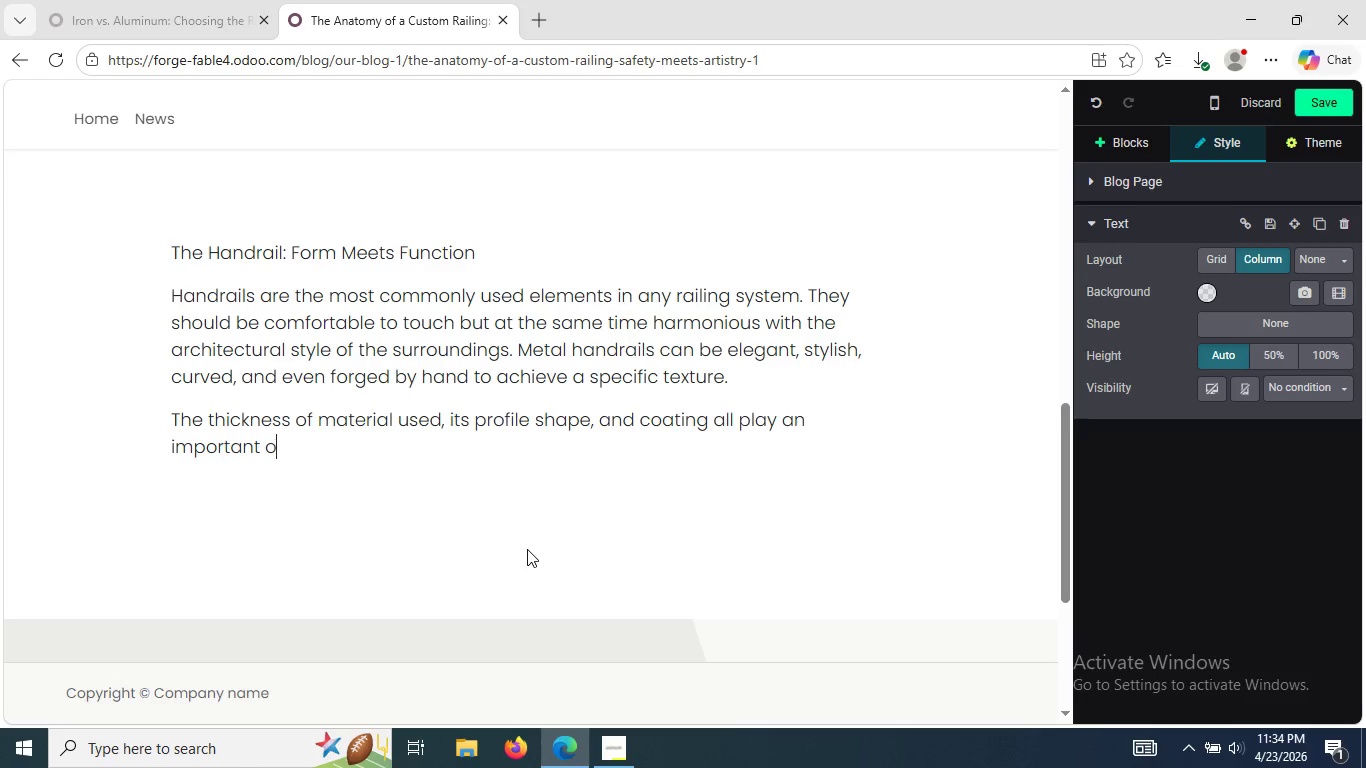 
key(Backspace)
 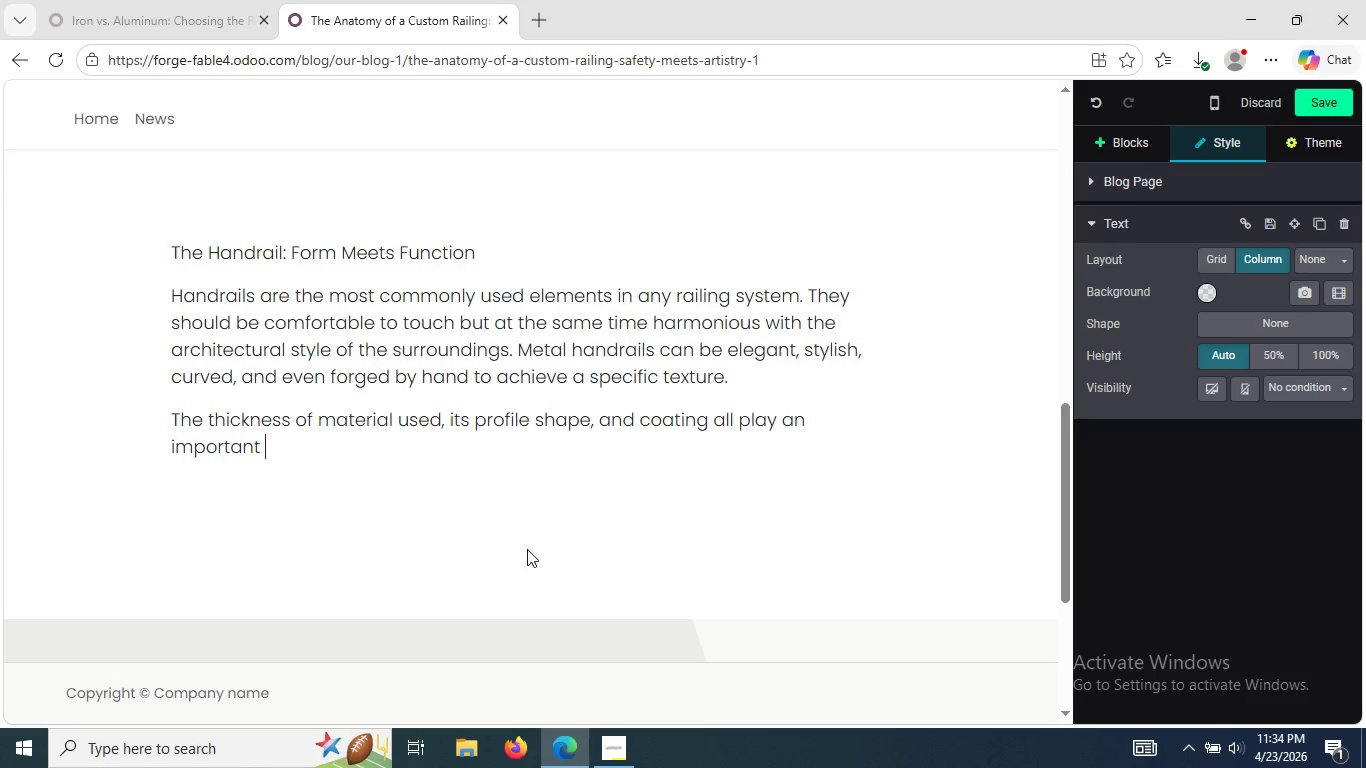 
key(Backspace)
 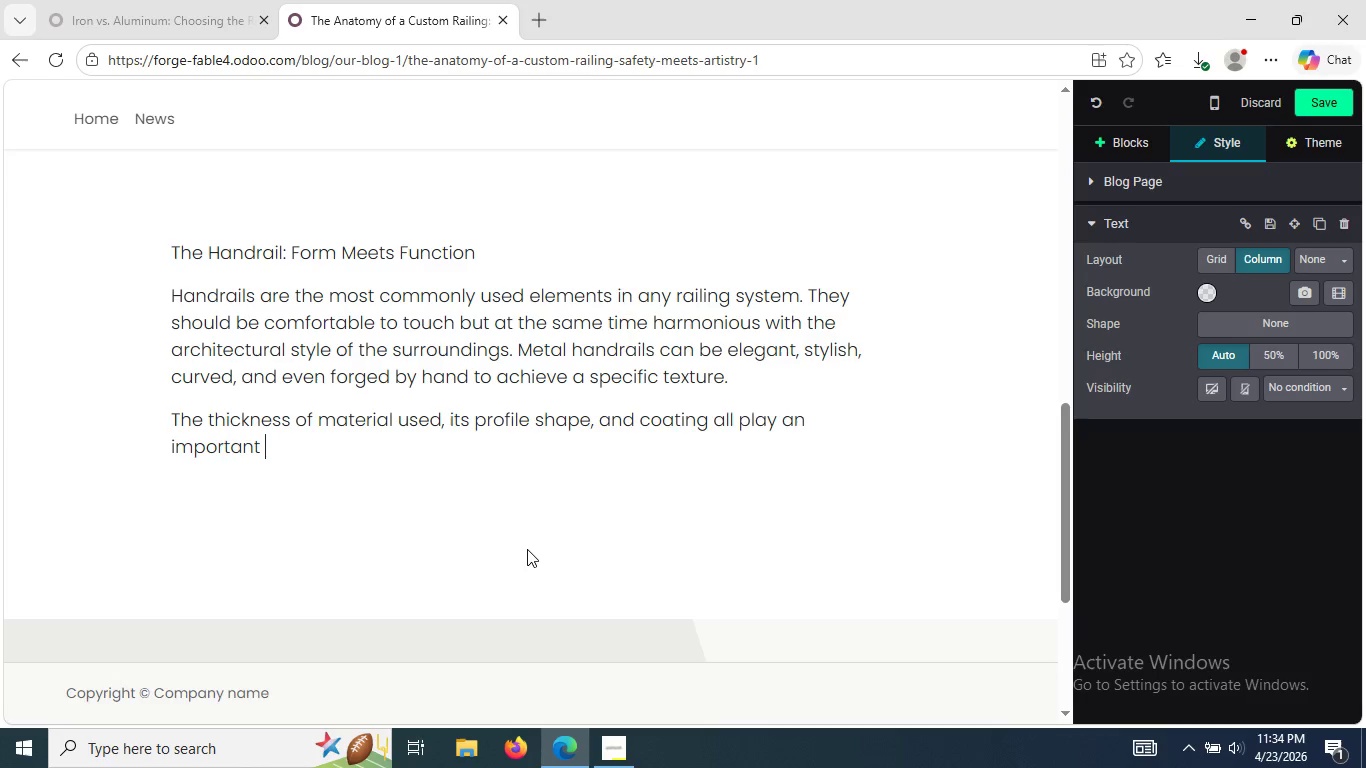 
wait(5.48)
 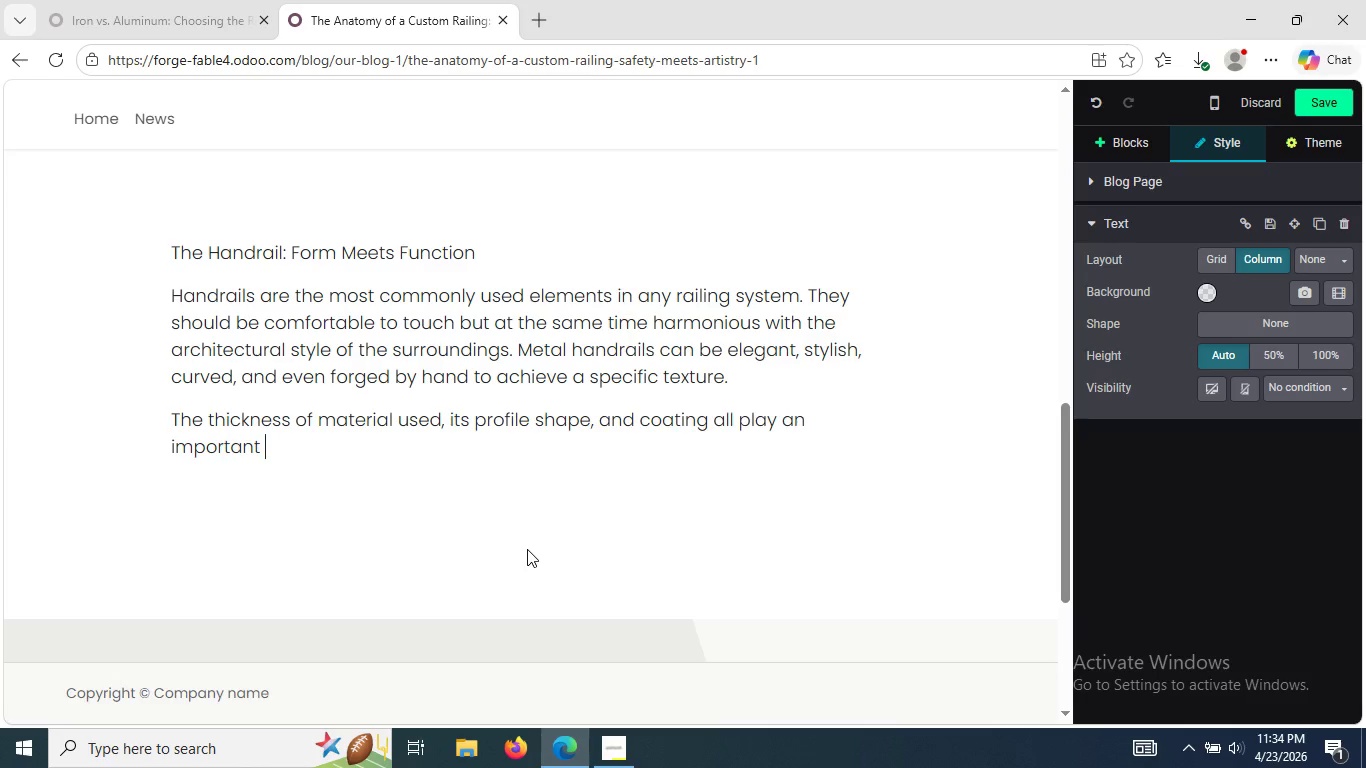 
type(role in usability )
key(Backspace)
type(. )
 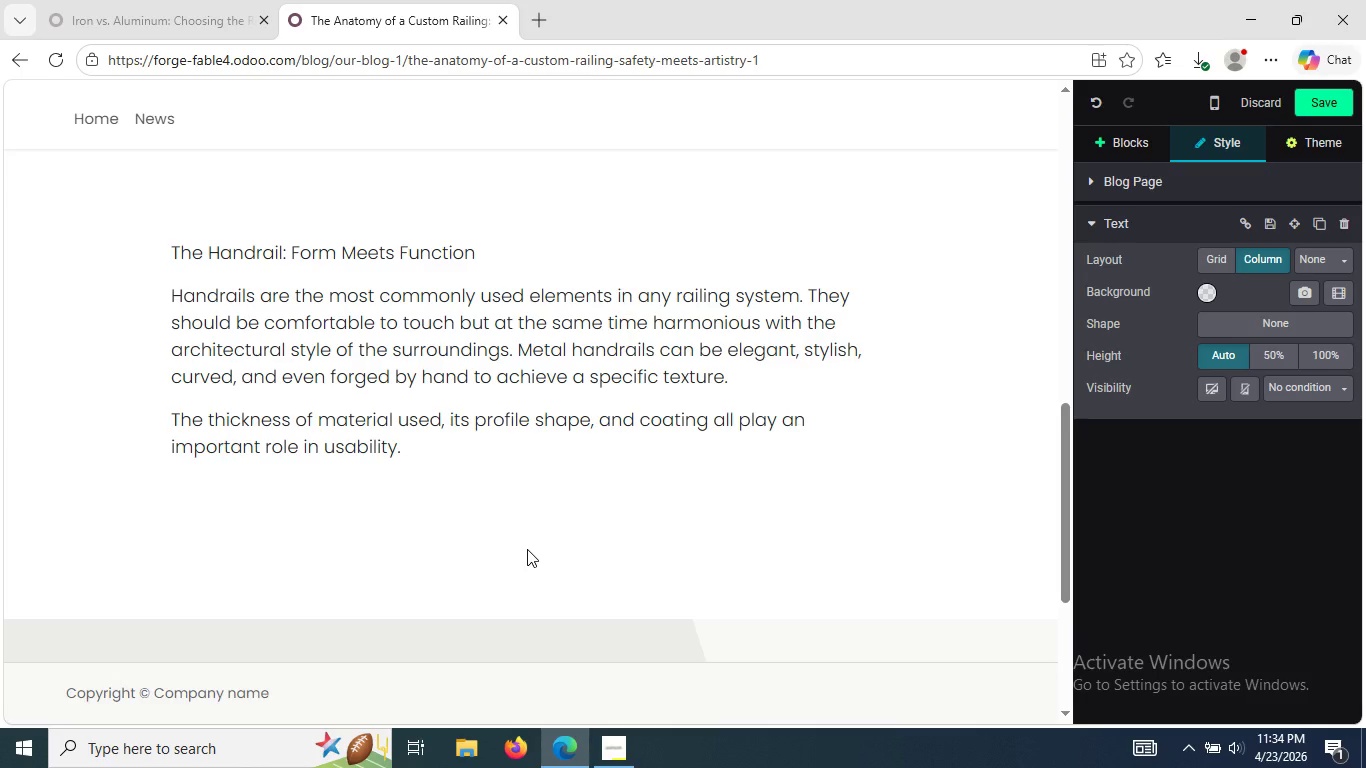 
type(Rounded handrails are more)
 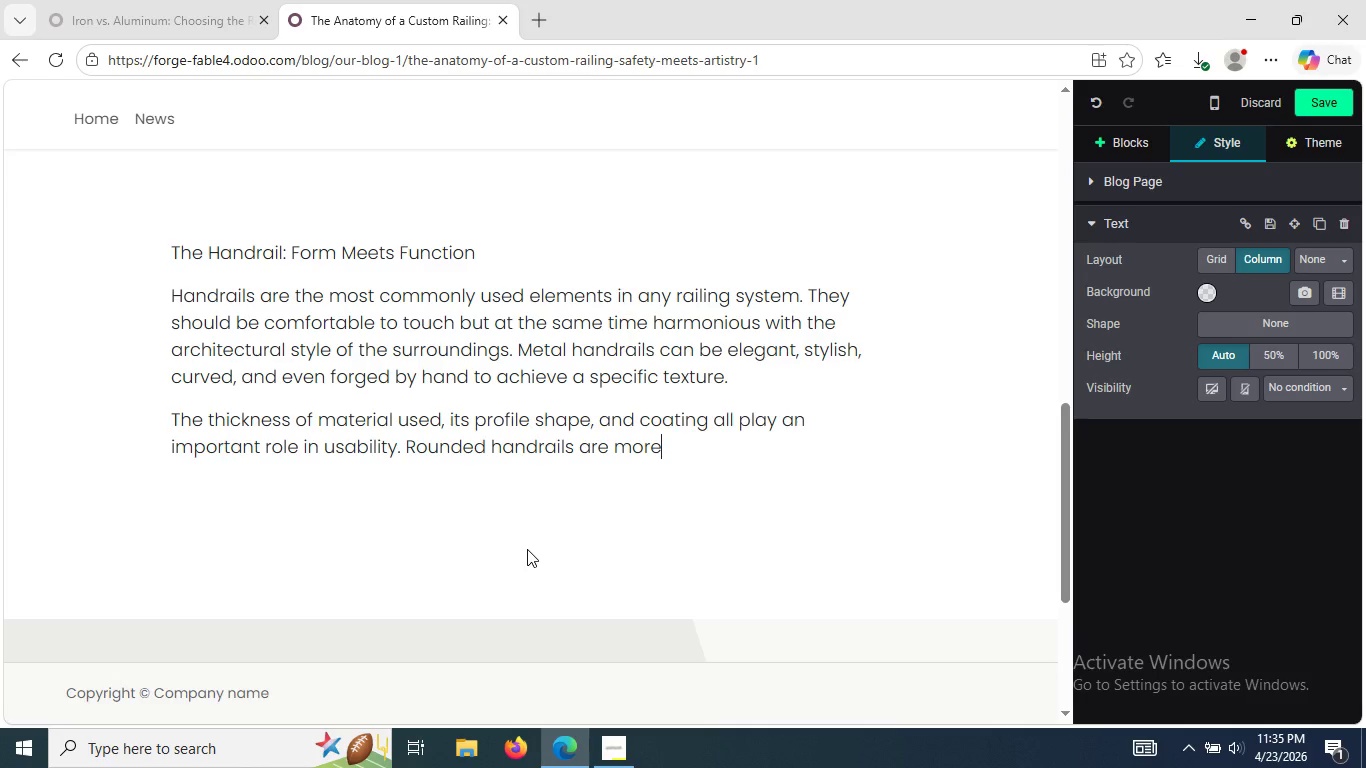 
wait(7.44)
 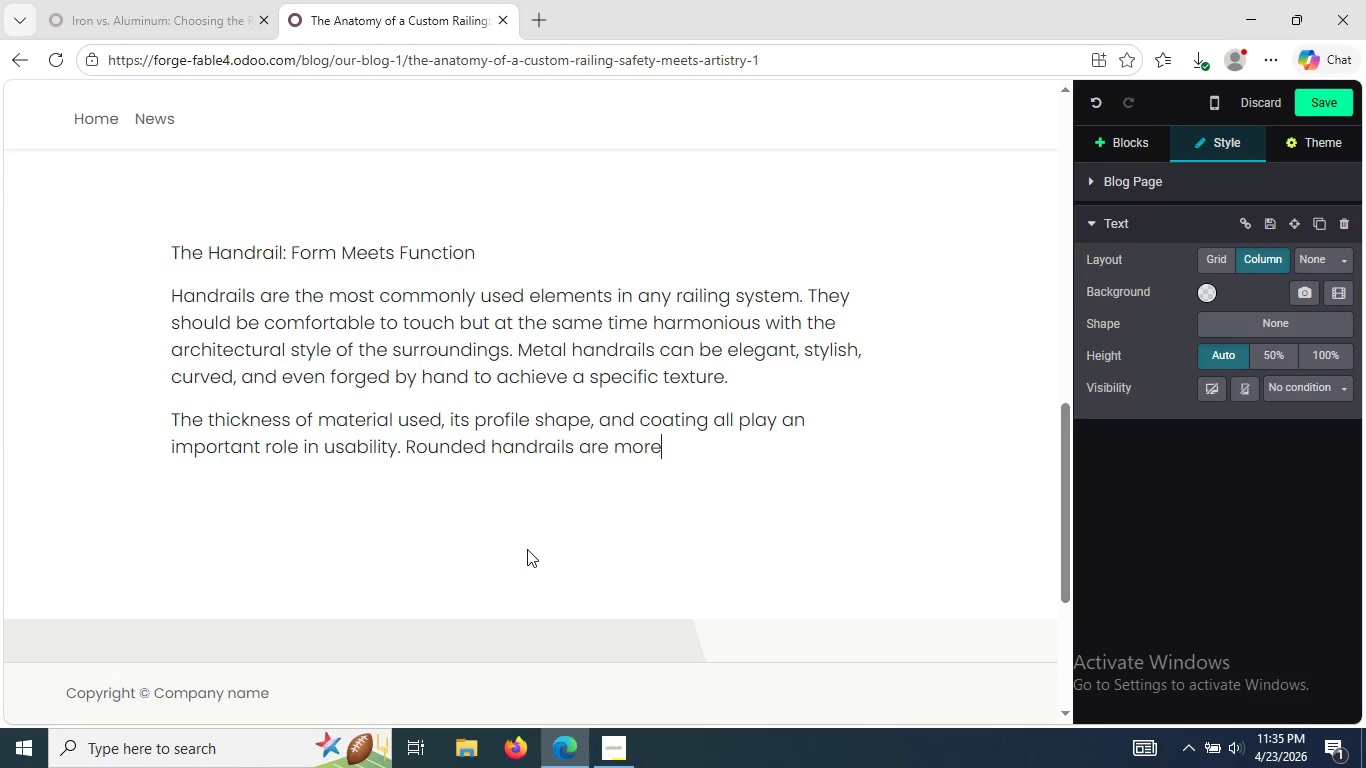 
key(Space)
 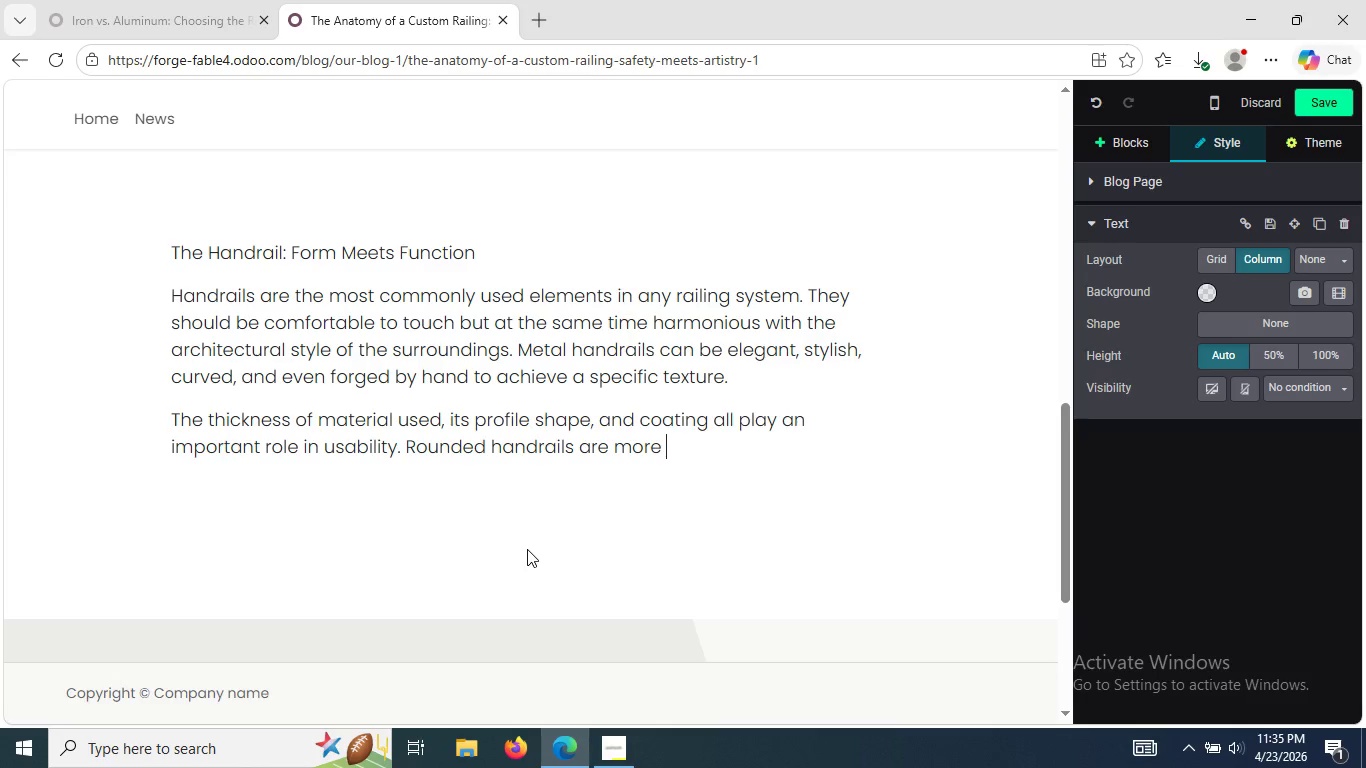 
wait(7.11)
 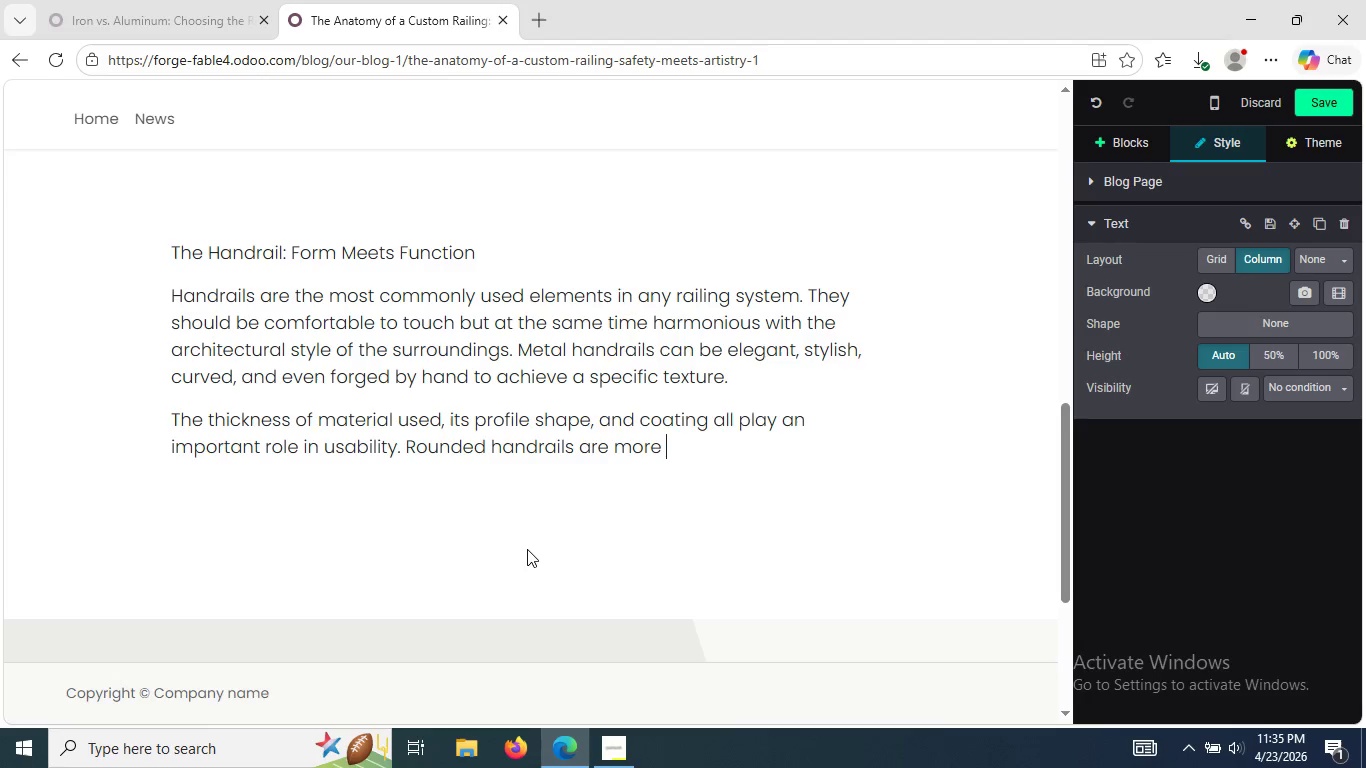 
type(ergo)
 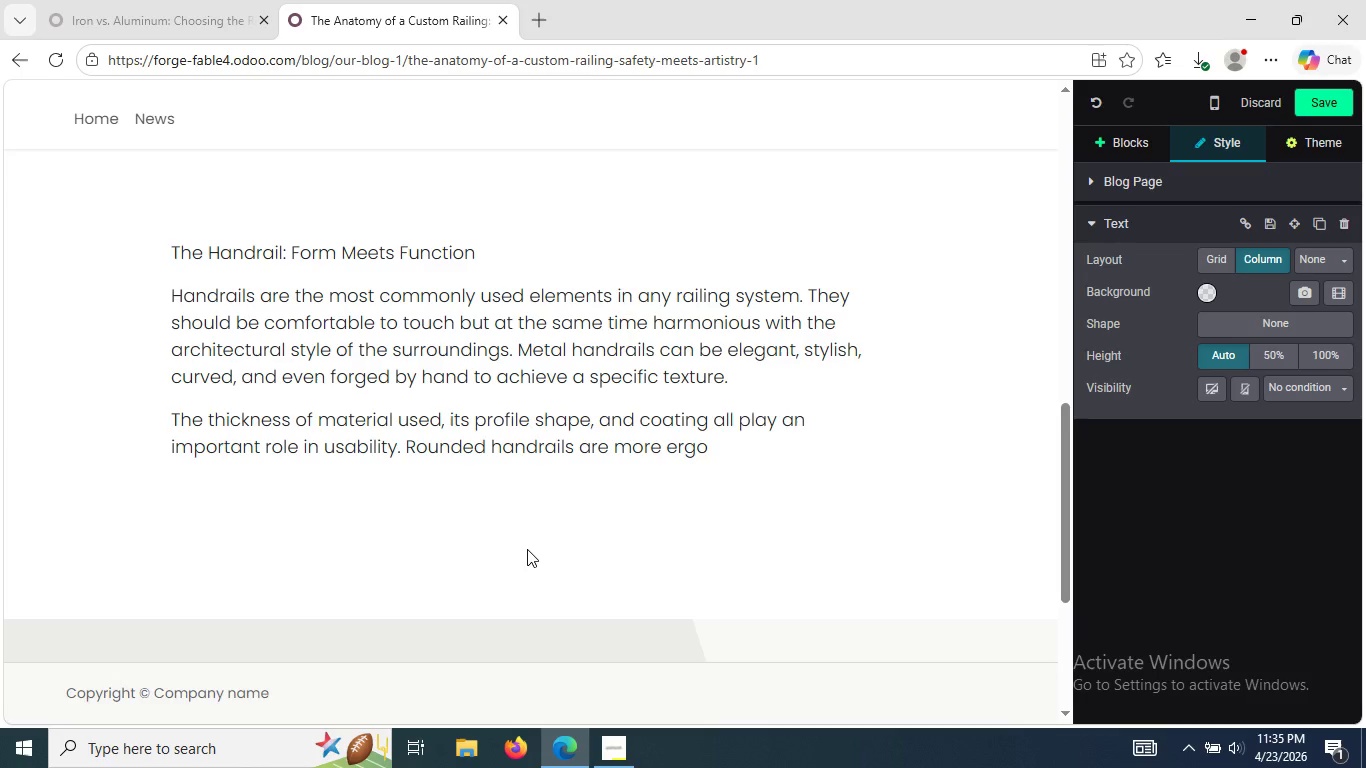 
key(N)
 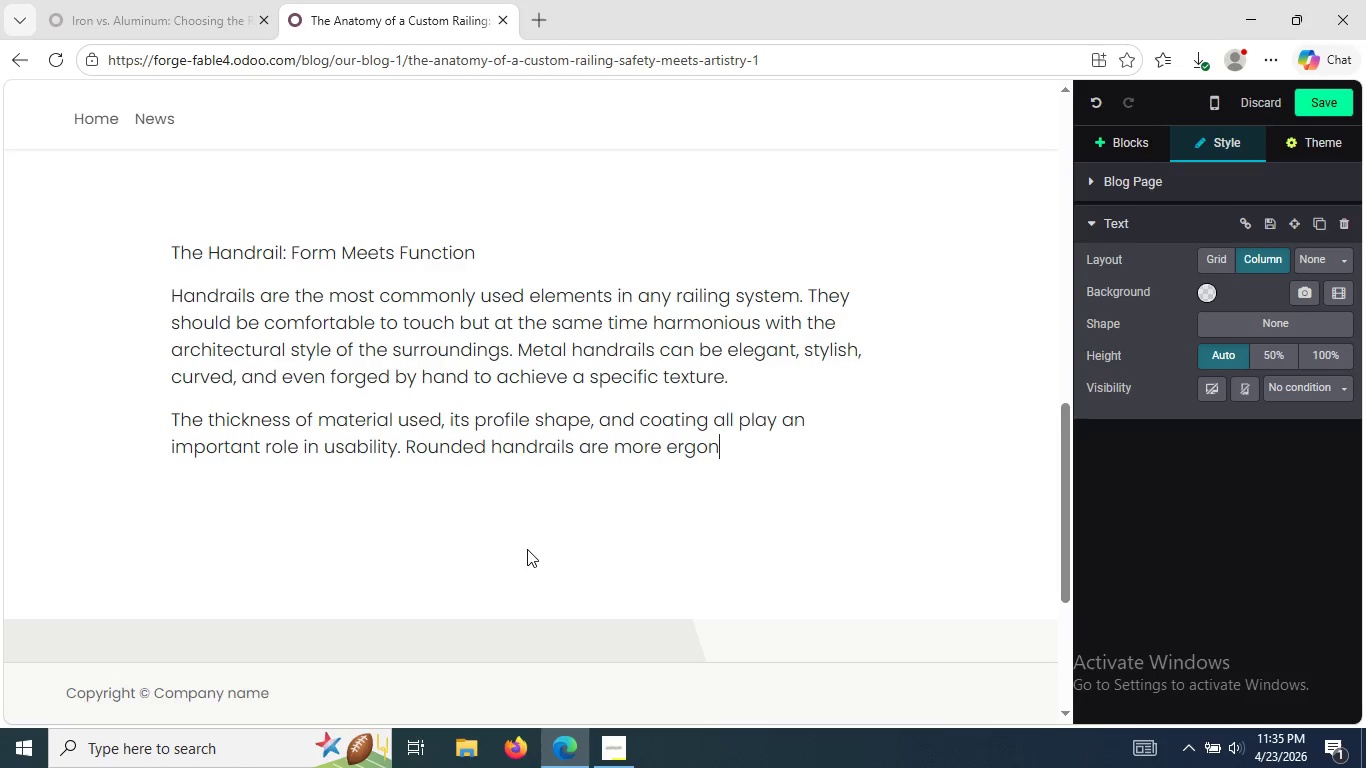 
type(omically f)
key(Backspace)
type(designed, while flat )
key(Backspace)
type(-bar handrails make your design more modern.)
 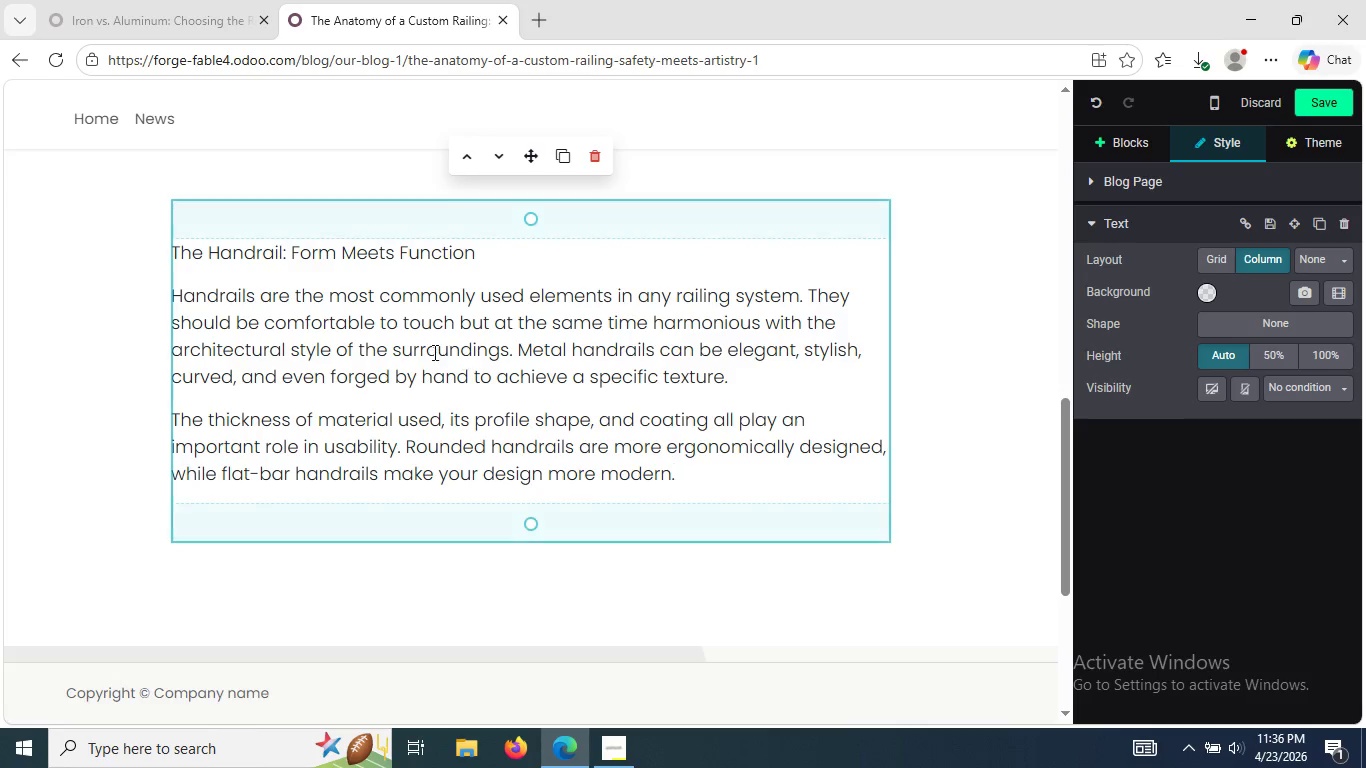 
wait(5.03)
 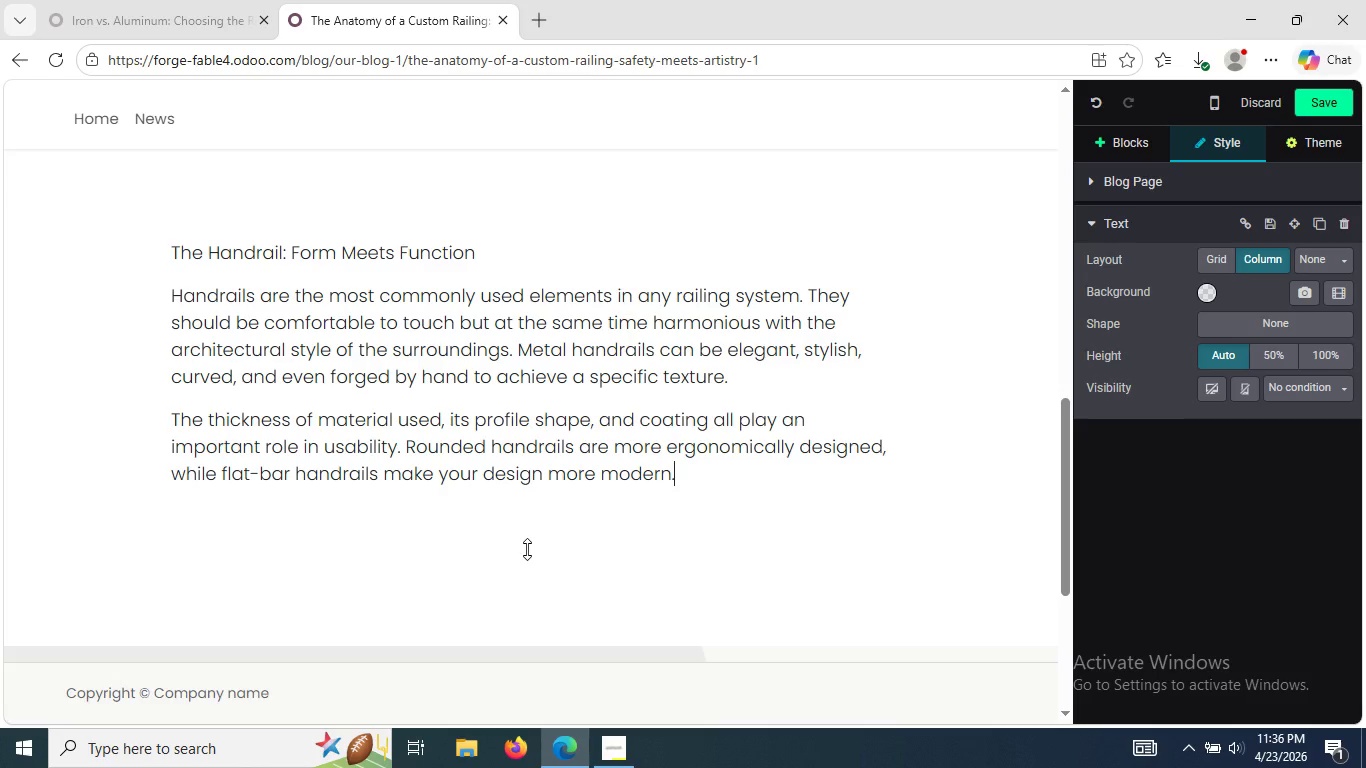 
double_click([379, 248])
 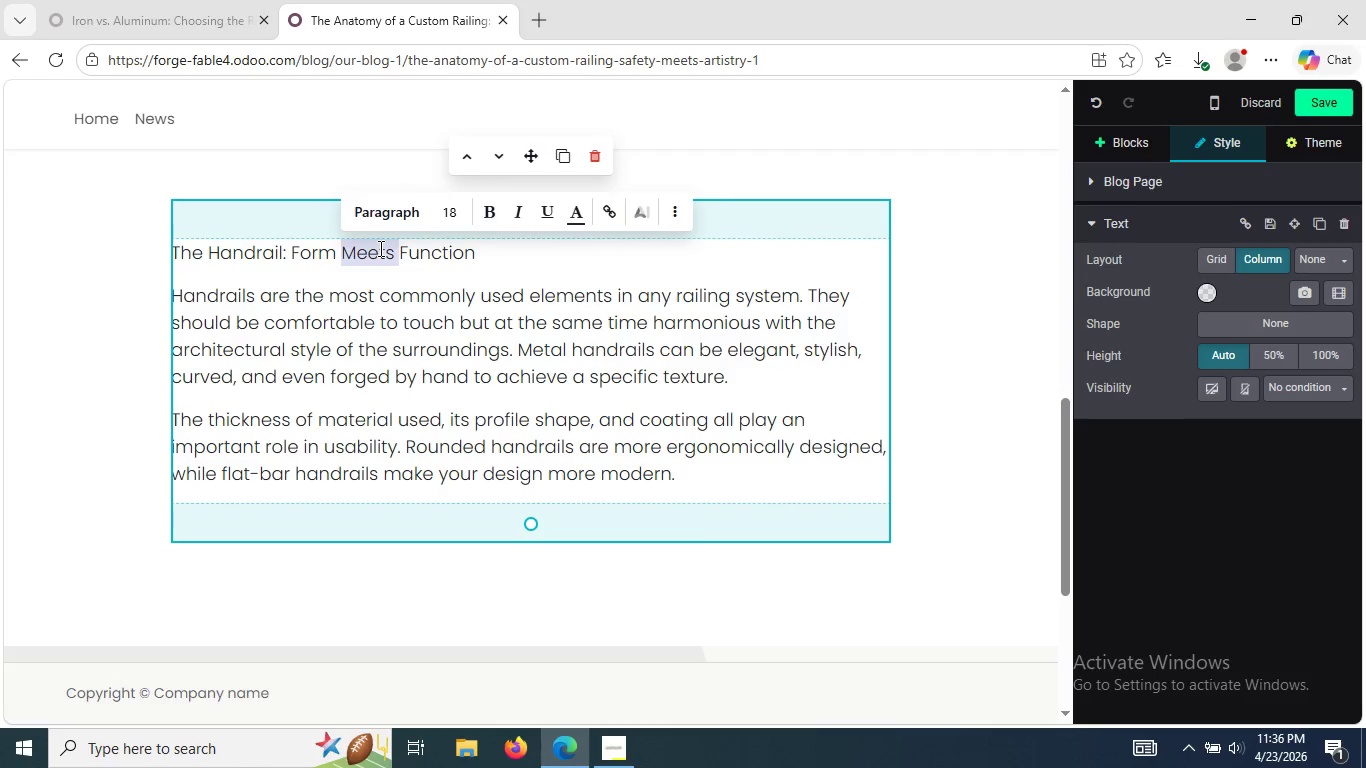 
triple_click([379, 248])
 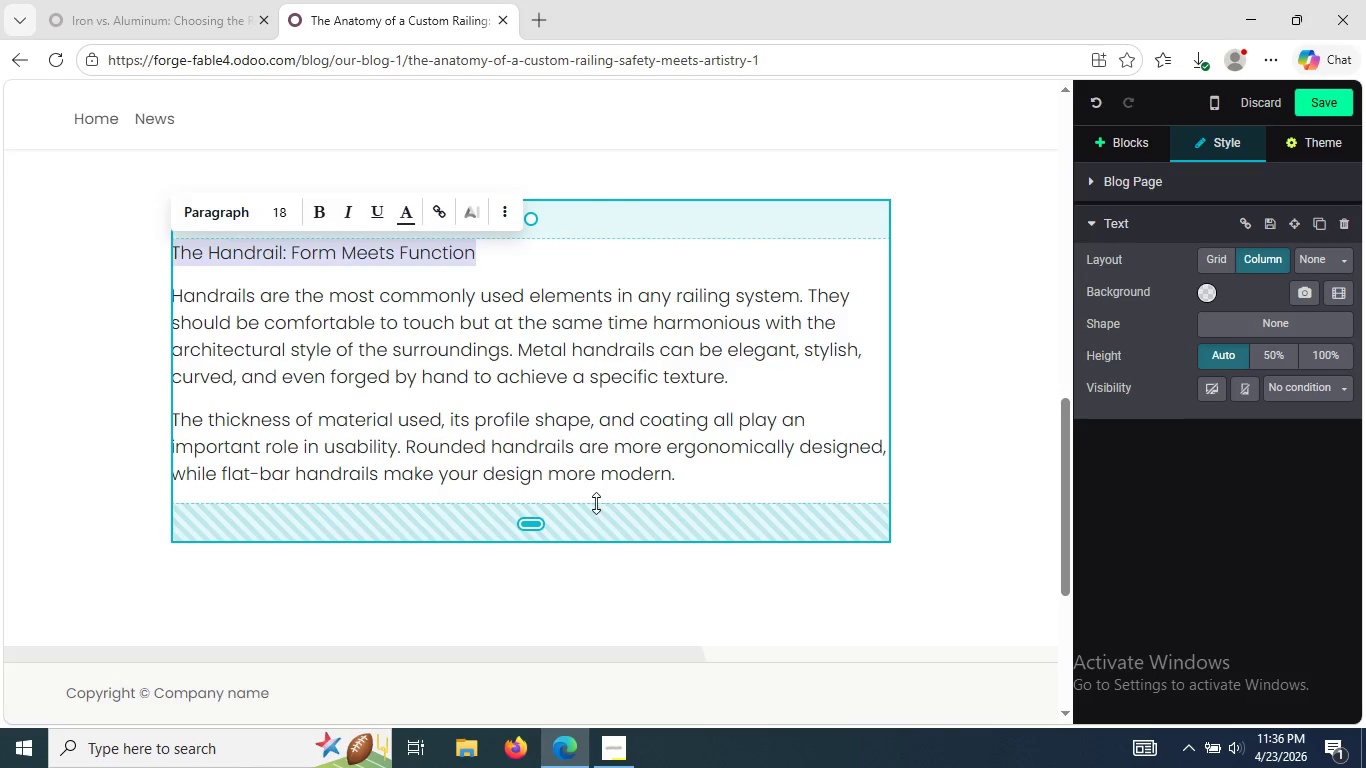 
left_click([675, 580])
 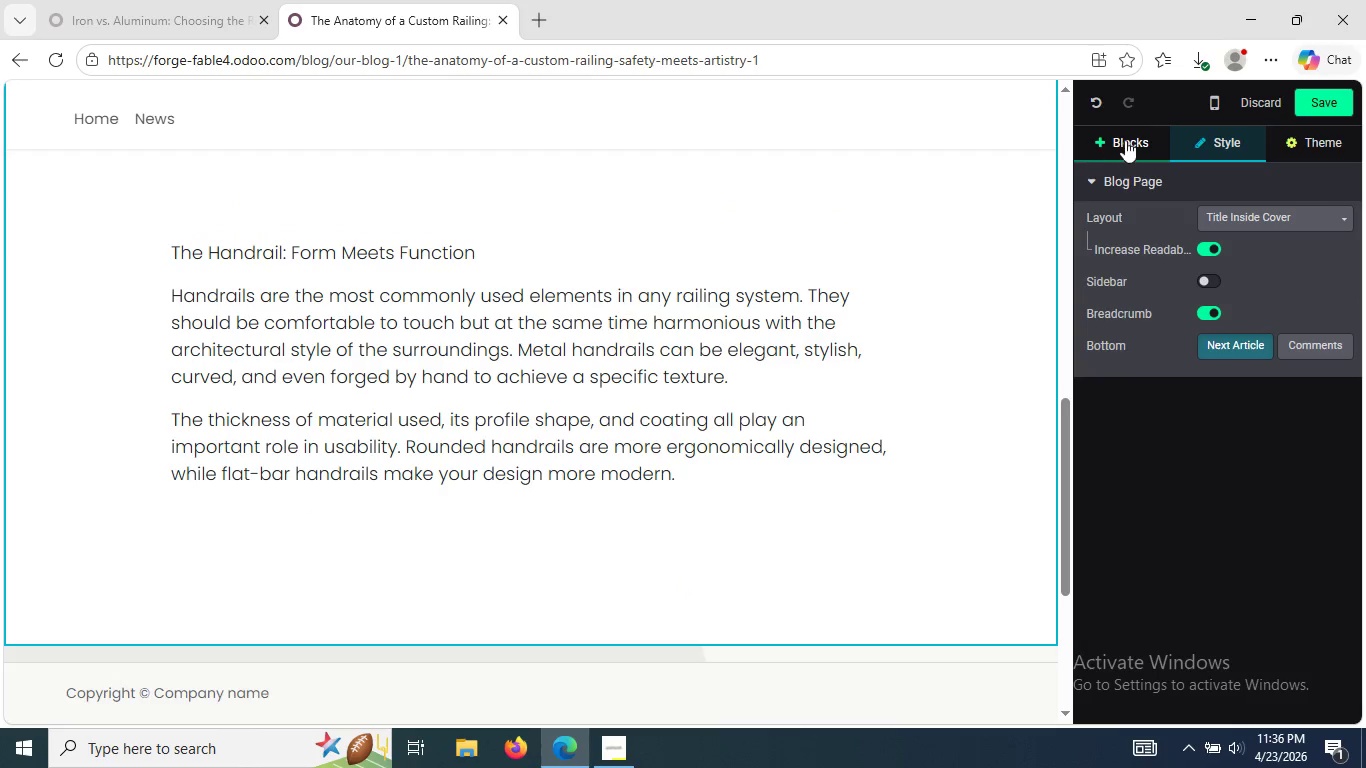 
left_click([1137, 136])
 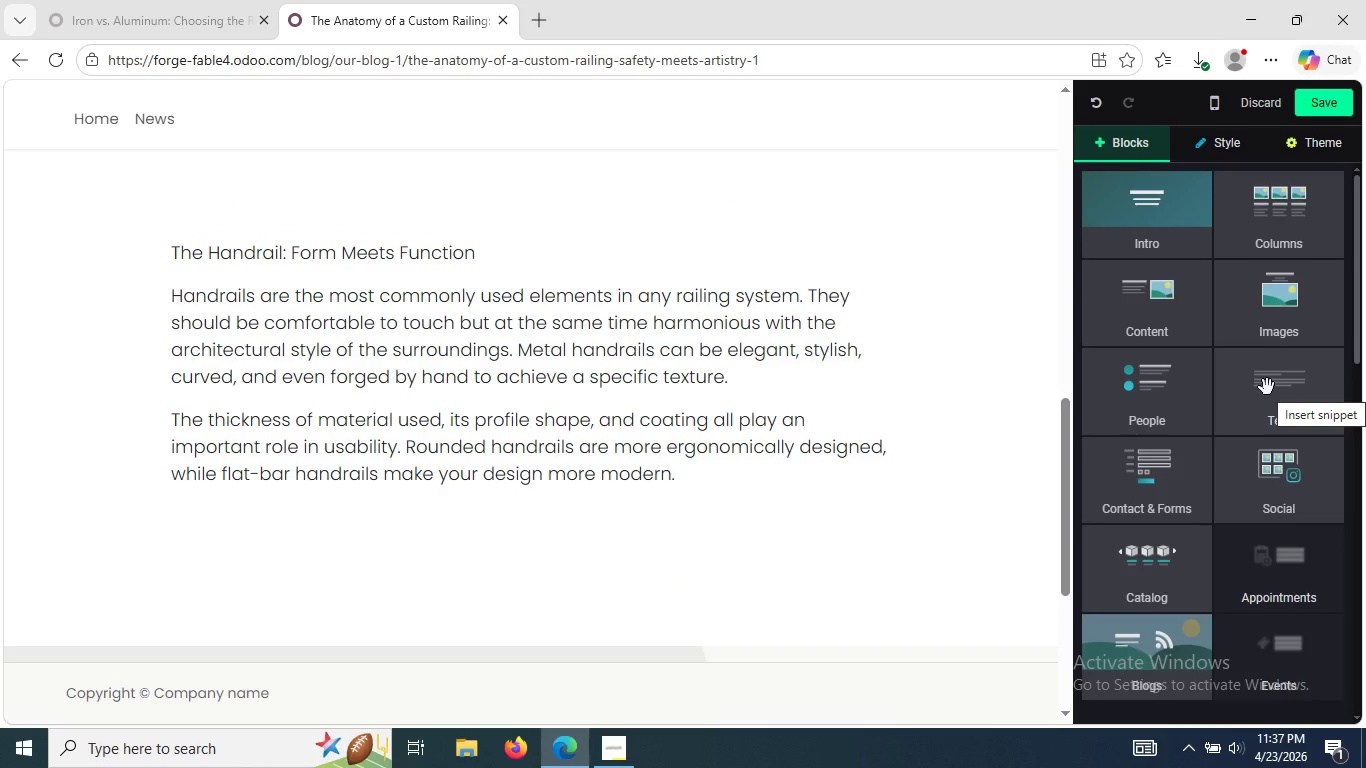 
wait(21.59)
 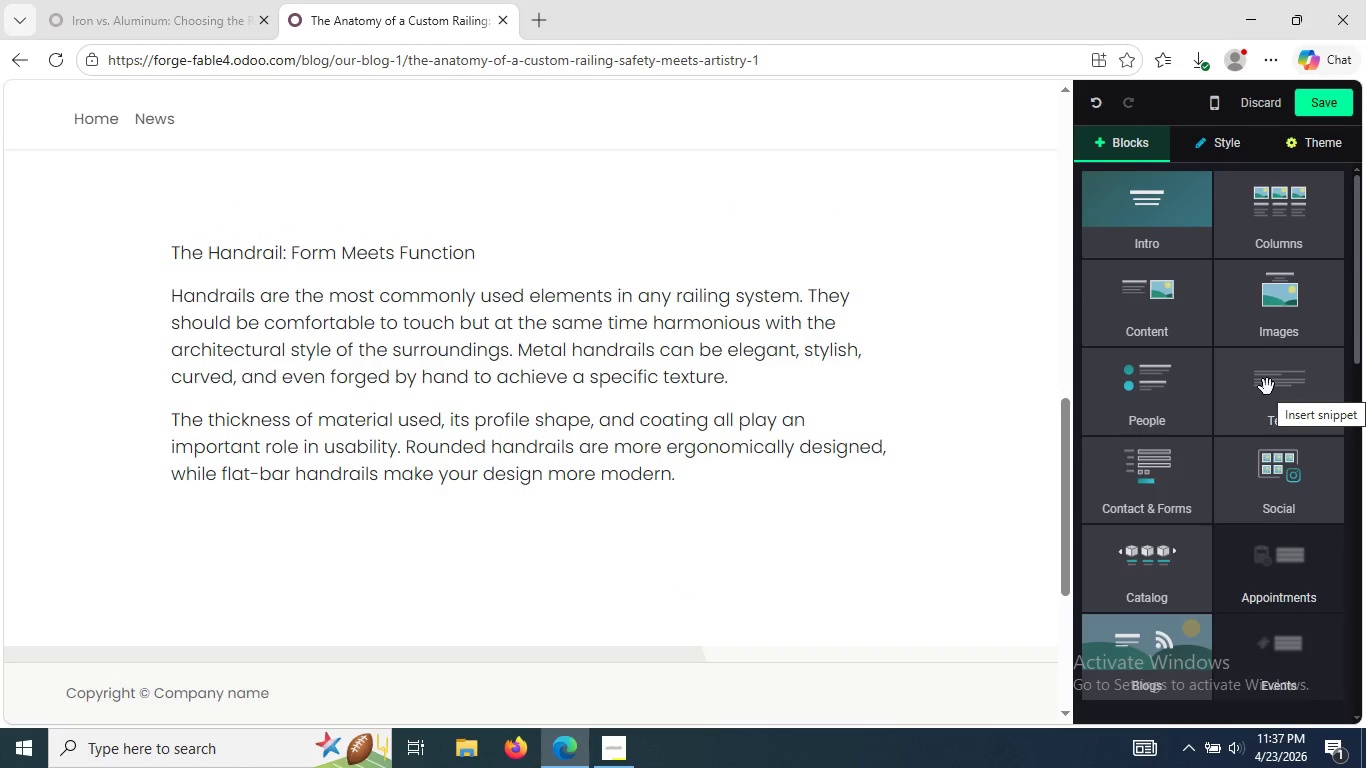 
left_click([1262, 317])
 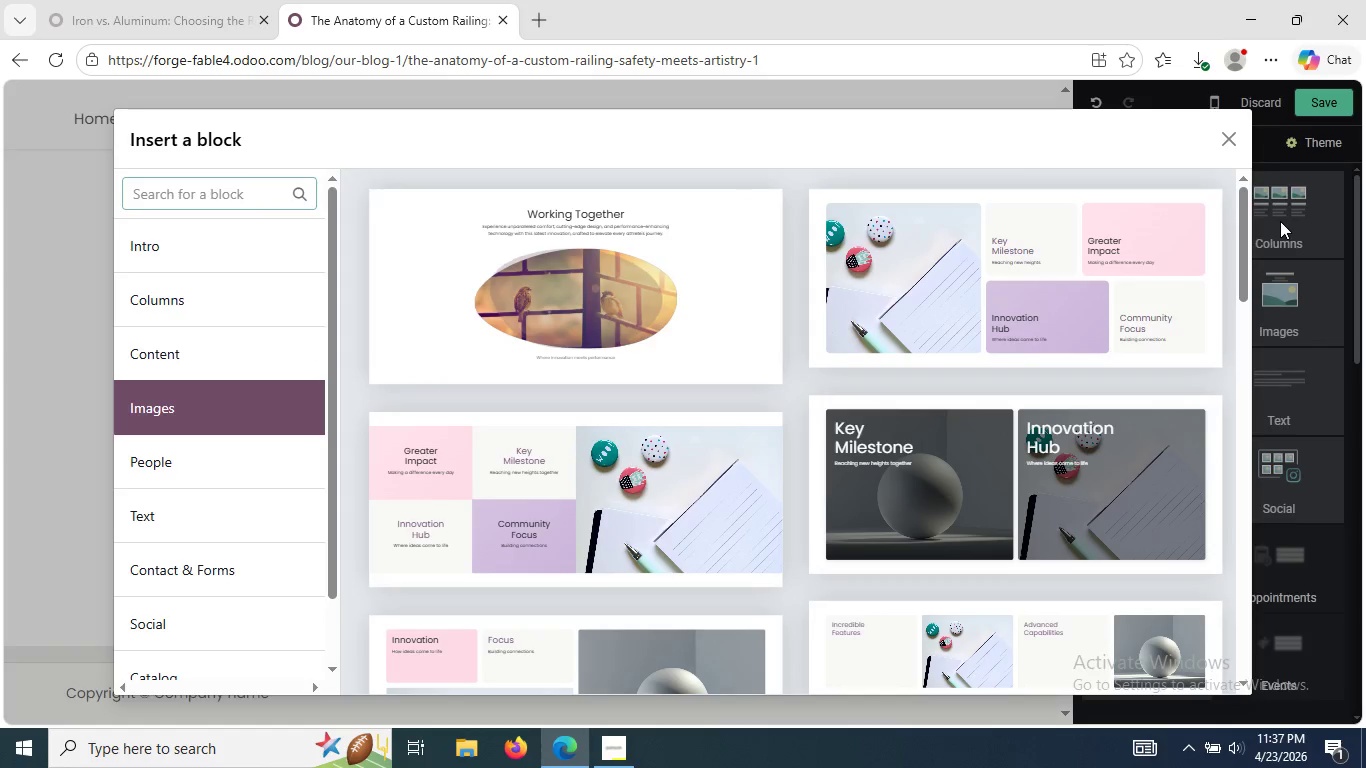 
wait(8.25)
 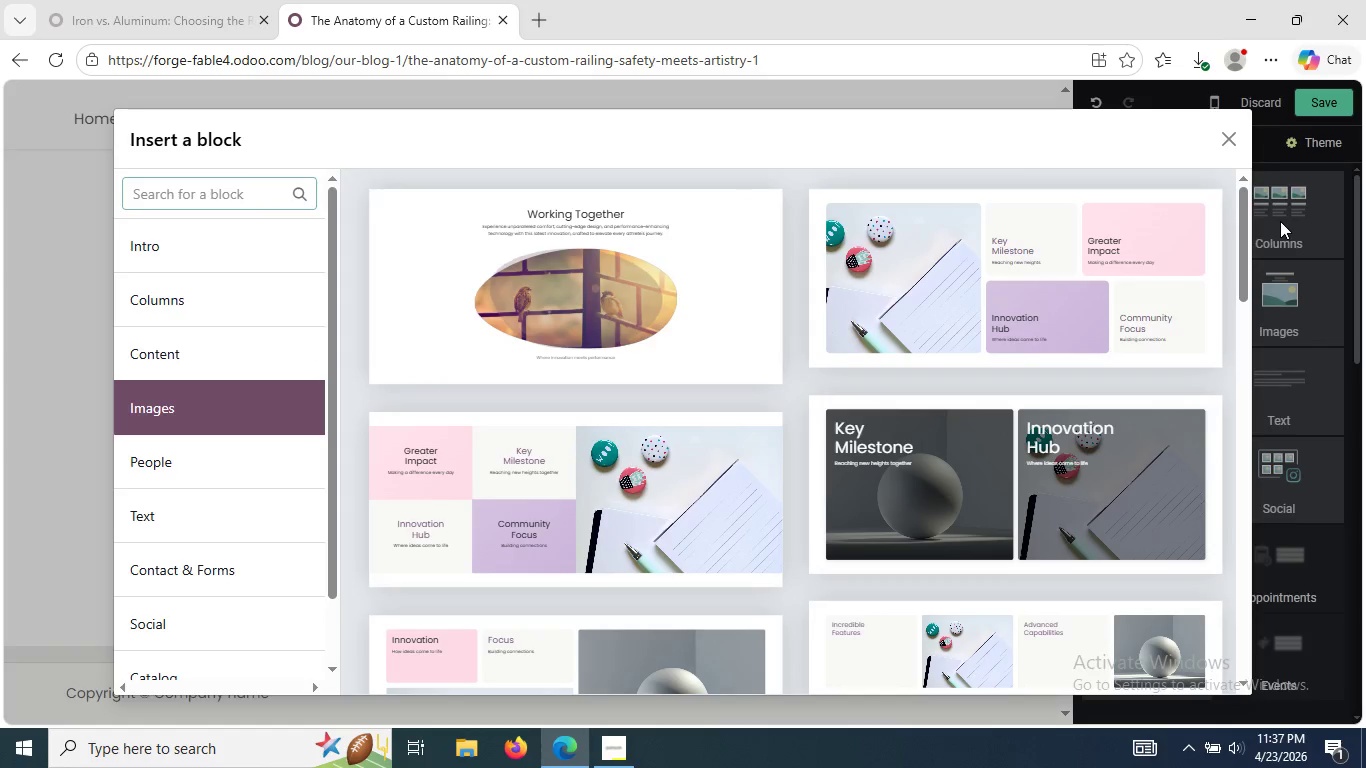 
left_click([653, 248])
 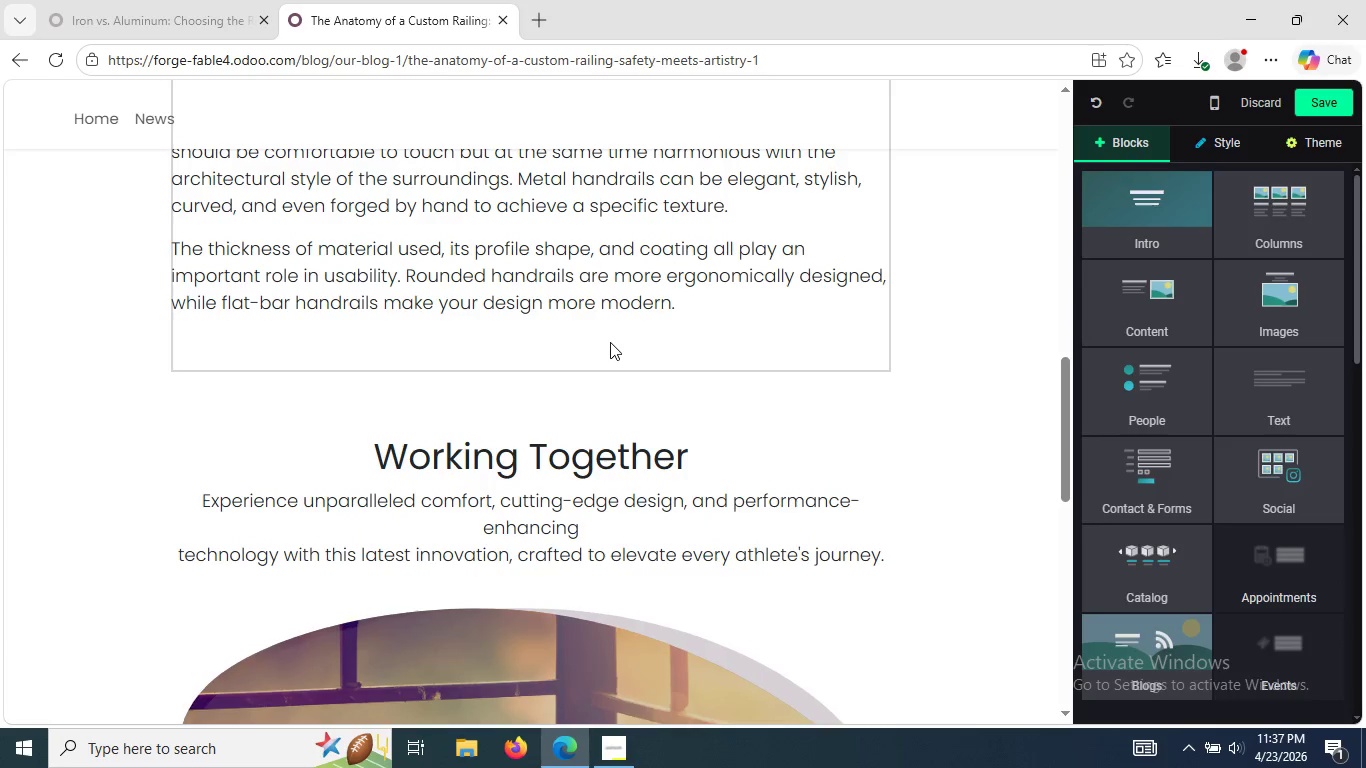 
left_click([612, 393])
 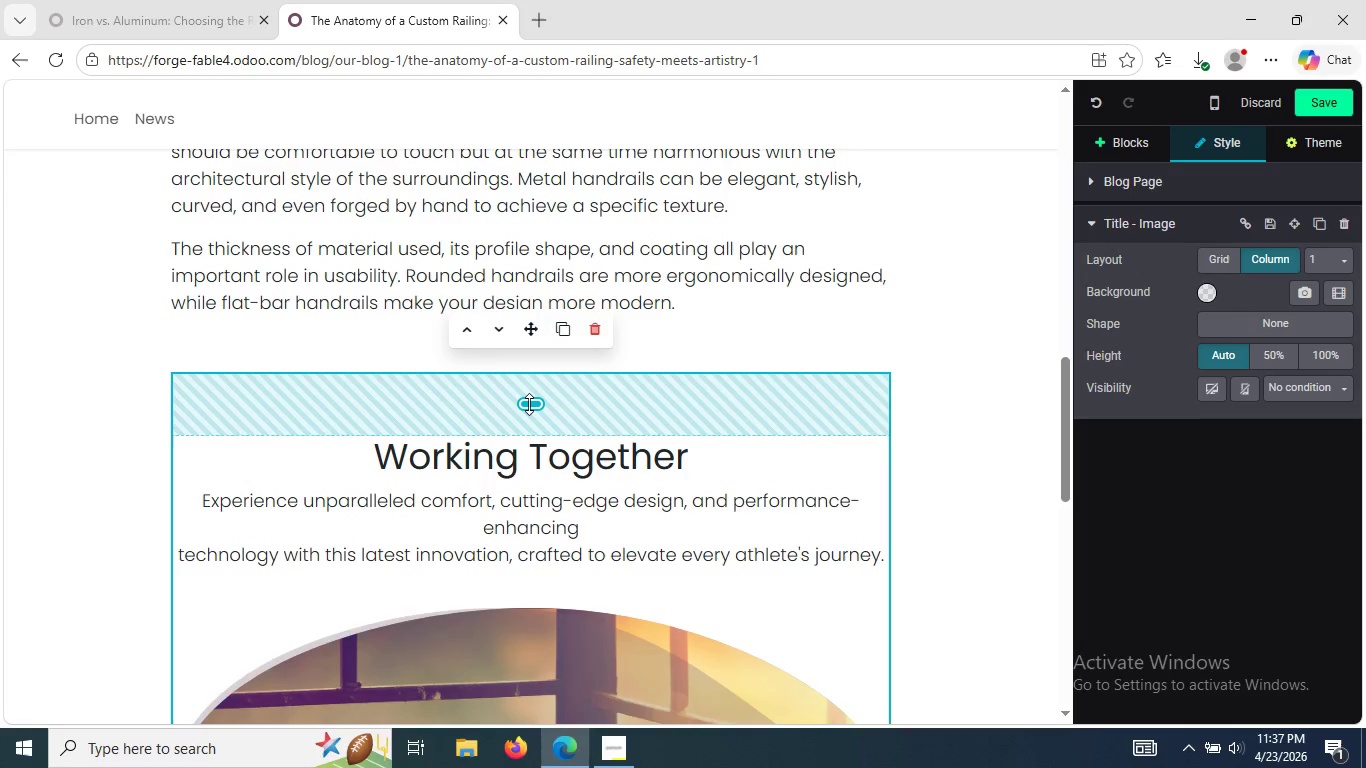 
left_click_drag(start_coordinate=[529, 404], to_coordinate=[533, 343])
 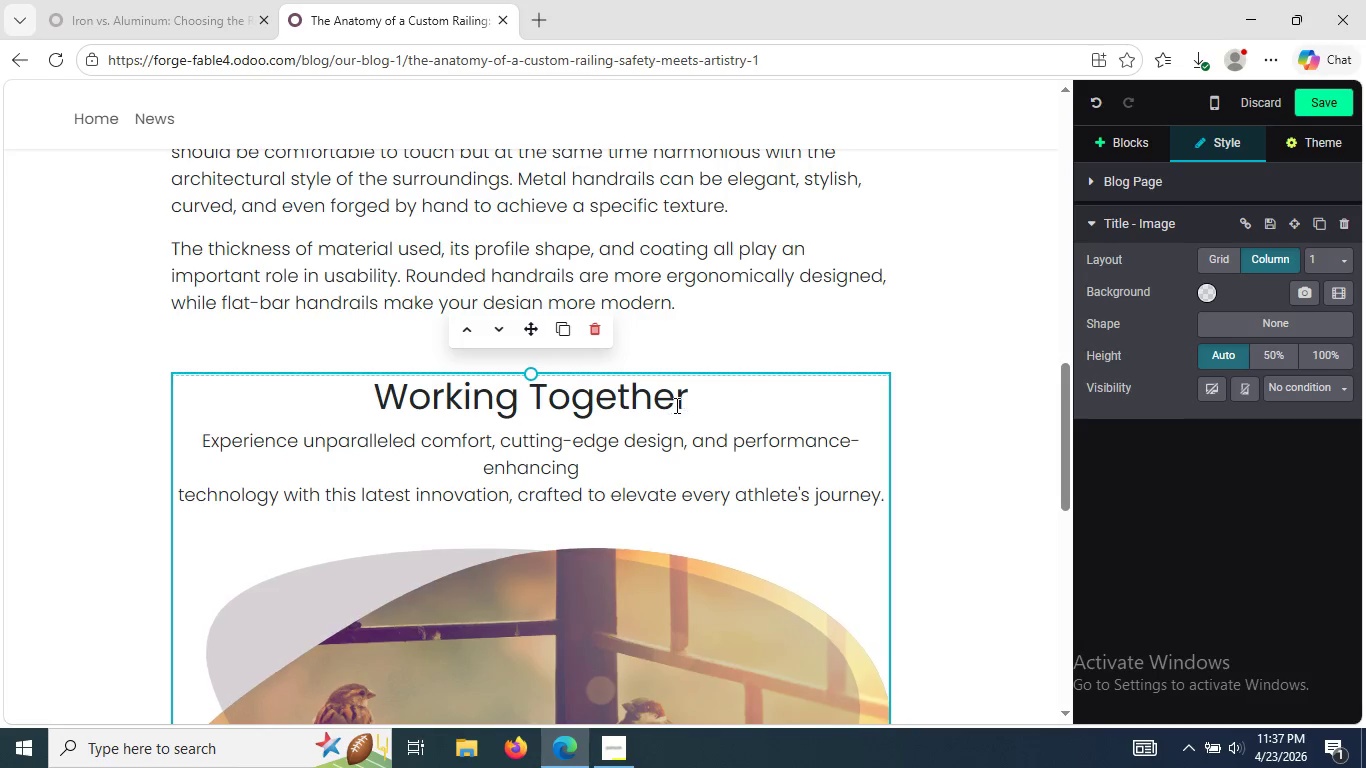 
left_click([680, 404])
 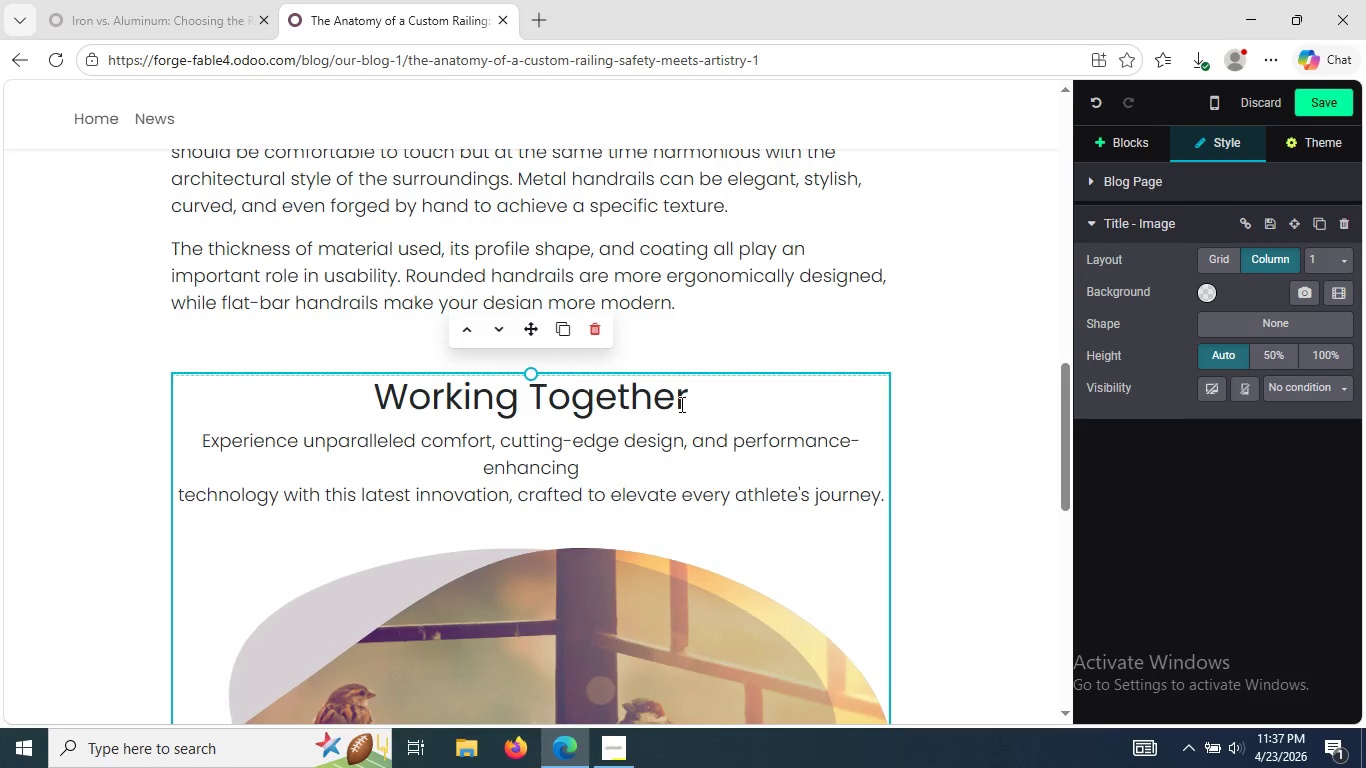 
key(ArrowRight)
 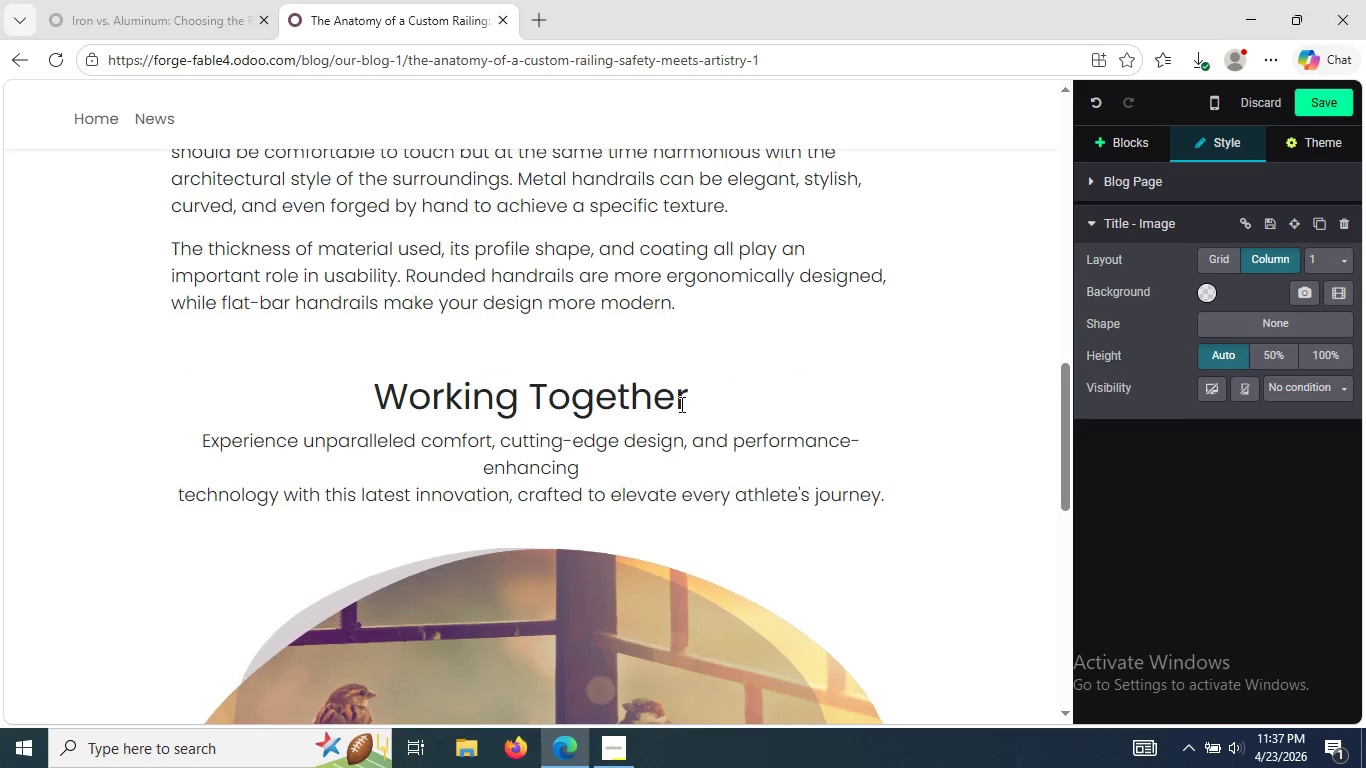 
key(Backspace)
 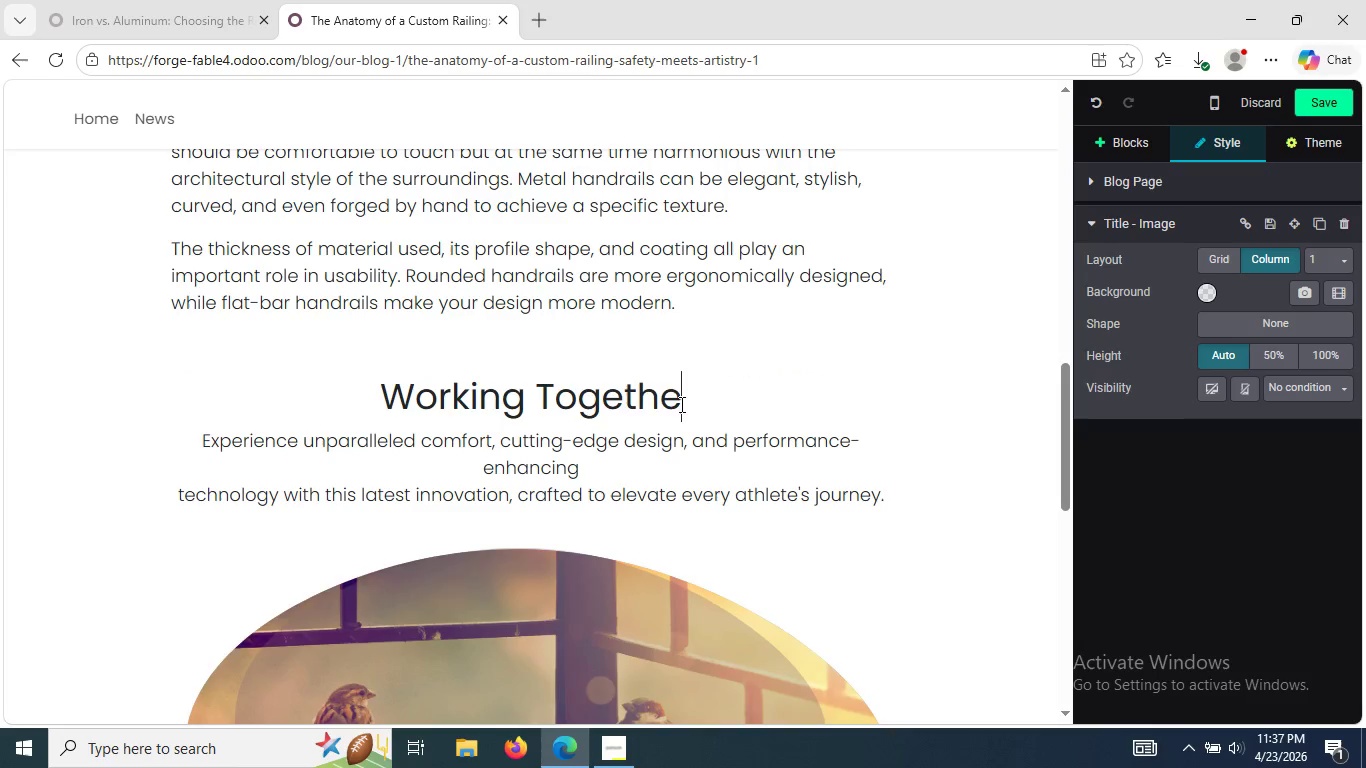 
key(Backspace)
 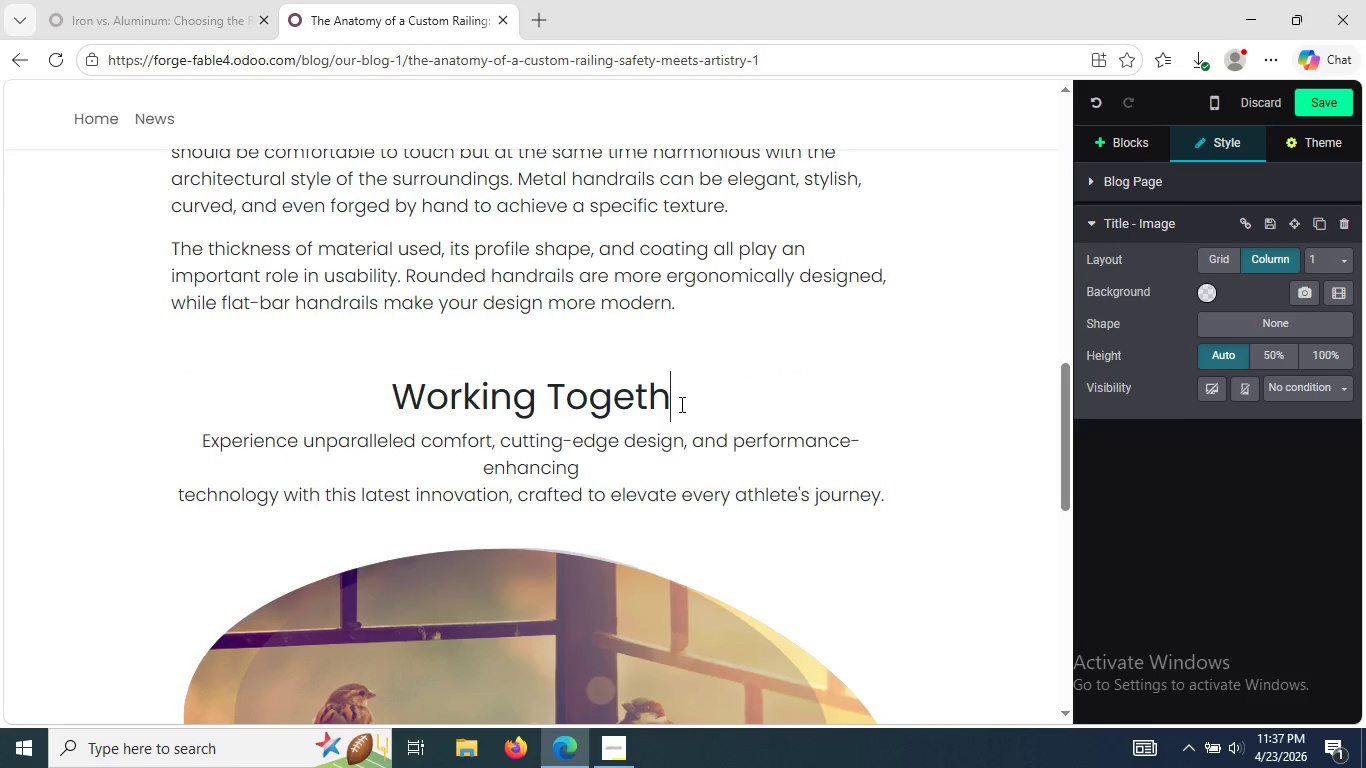 
key(Backspace)
 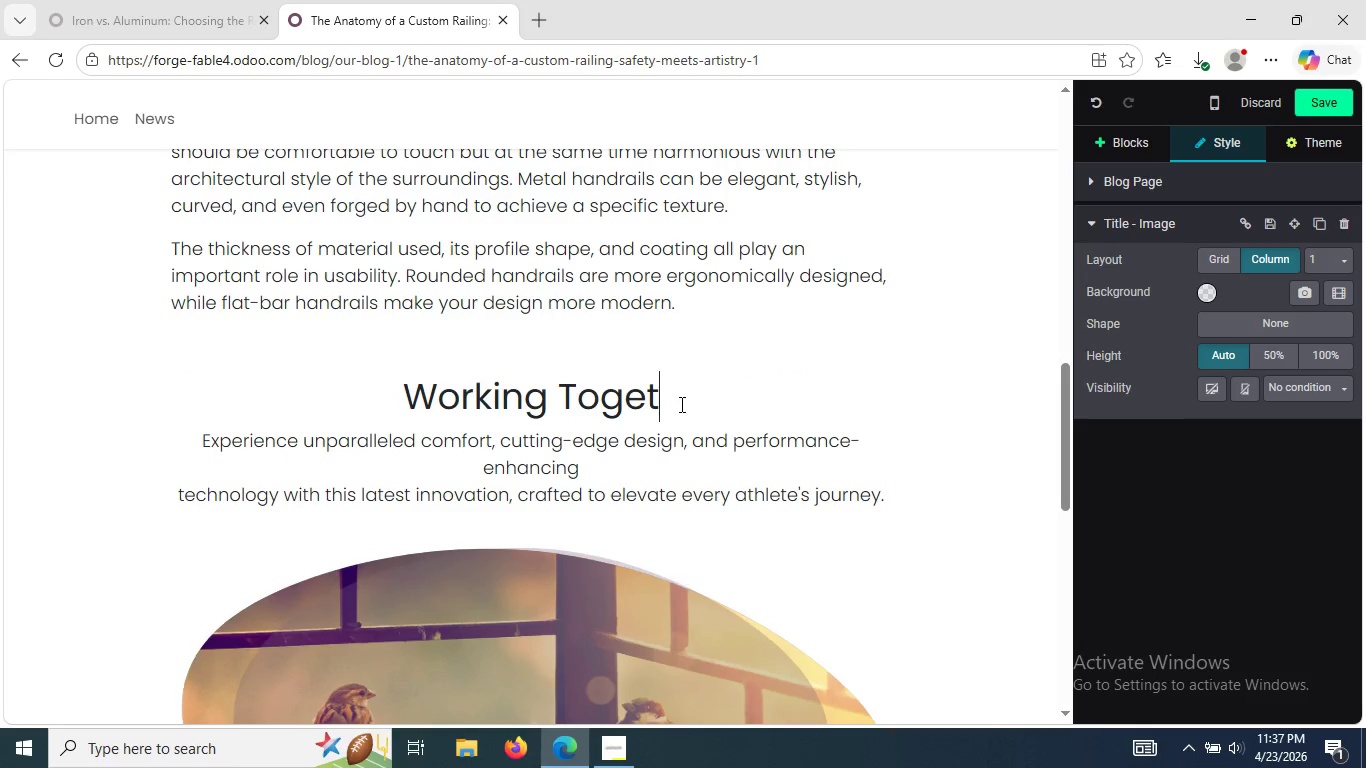 
key(Backspace)
 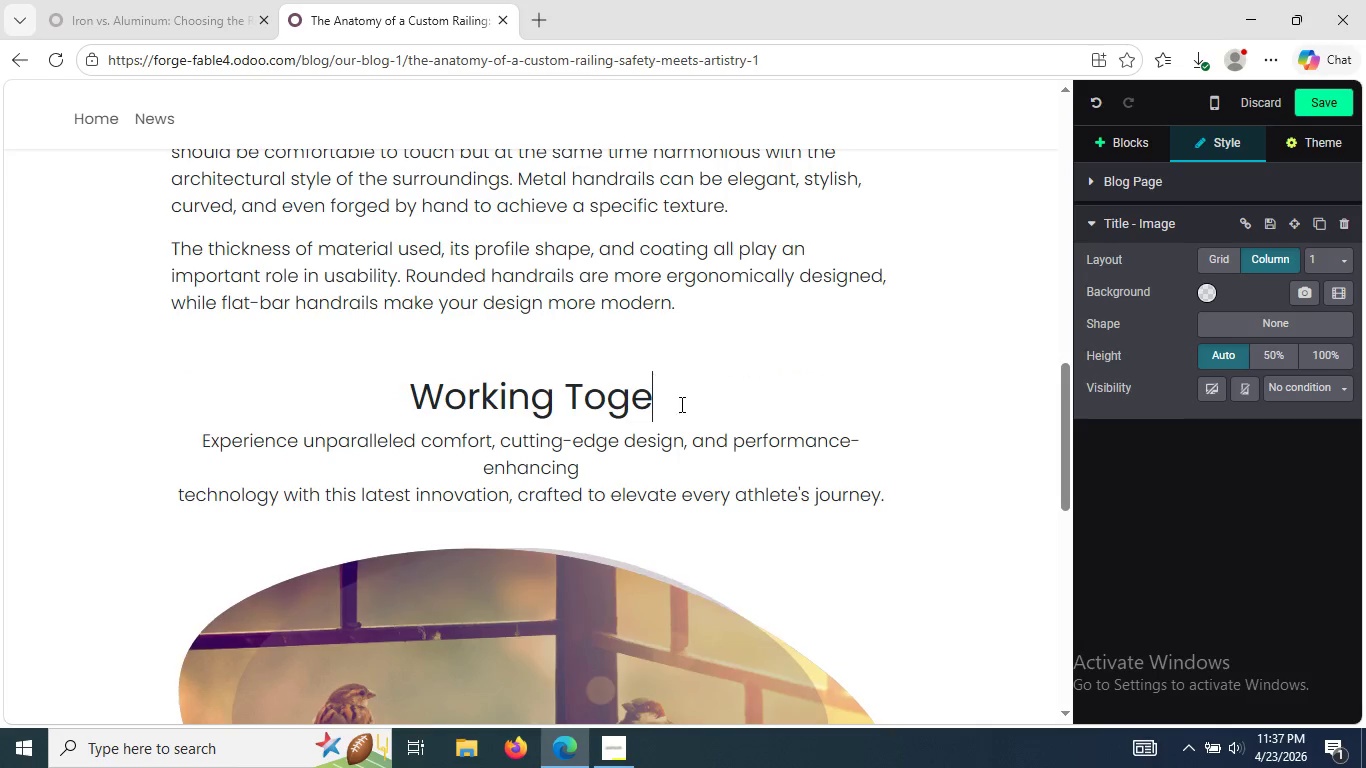 
key(Backspace)
 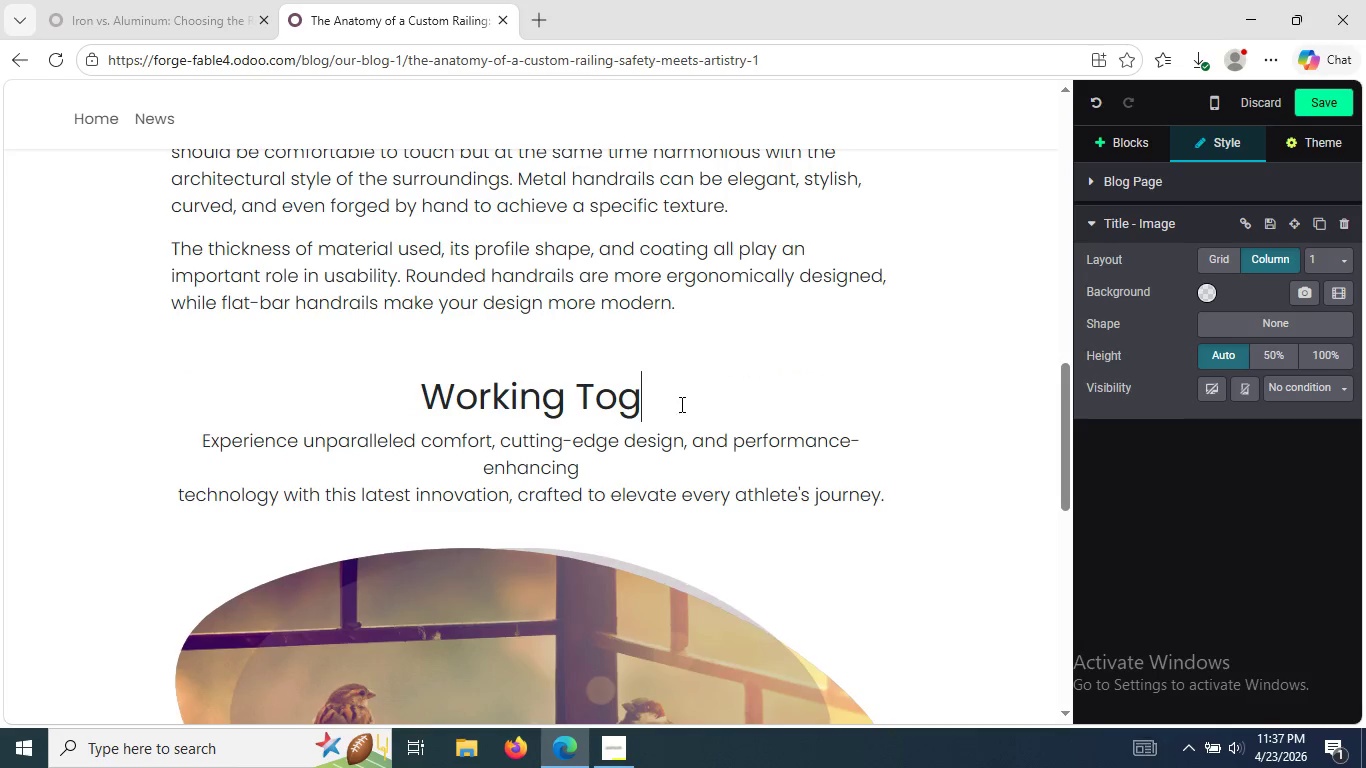 
key(Backspace)
 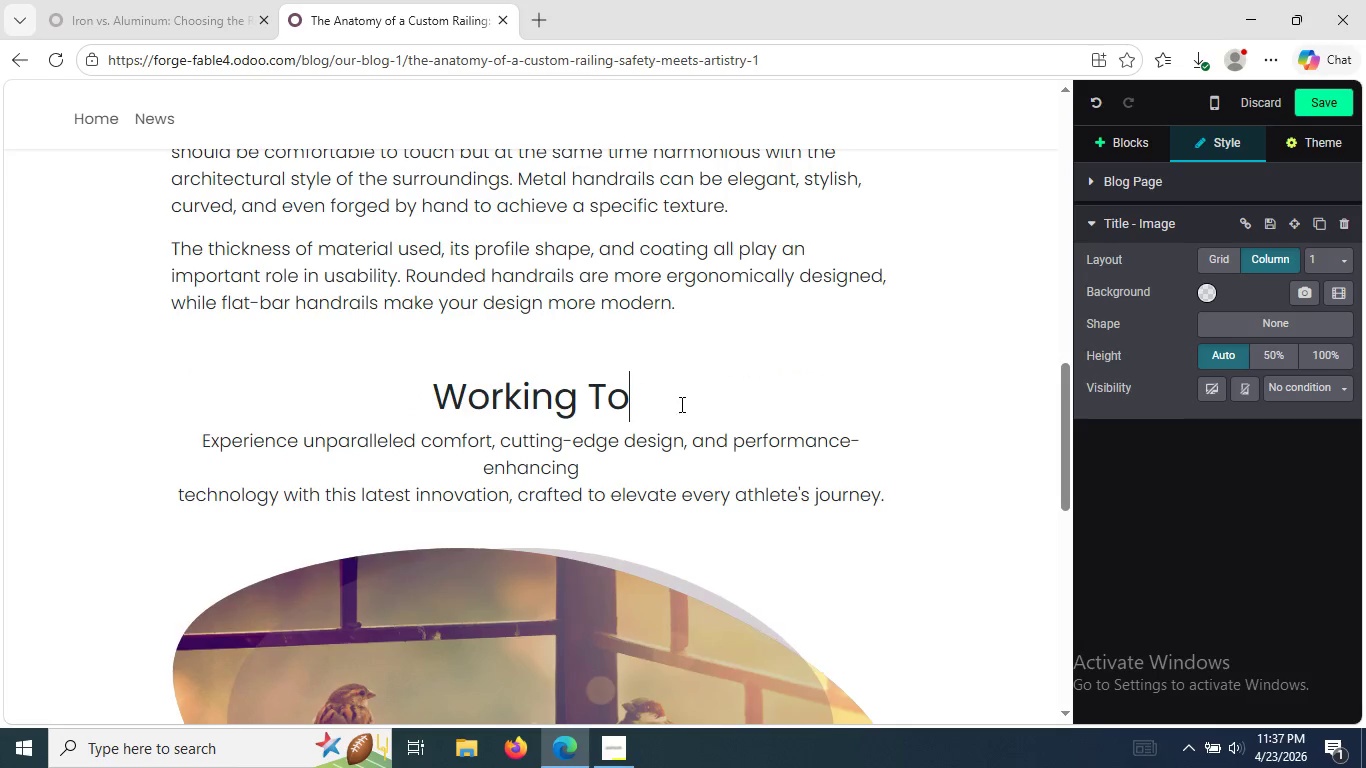 
key(Backspace)
 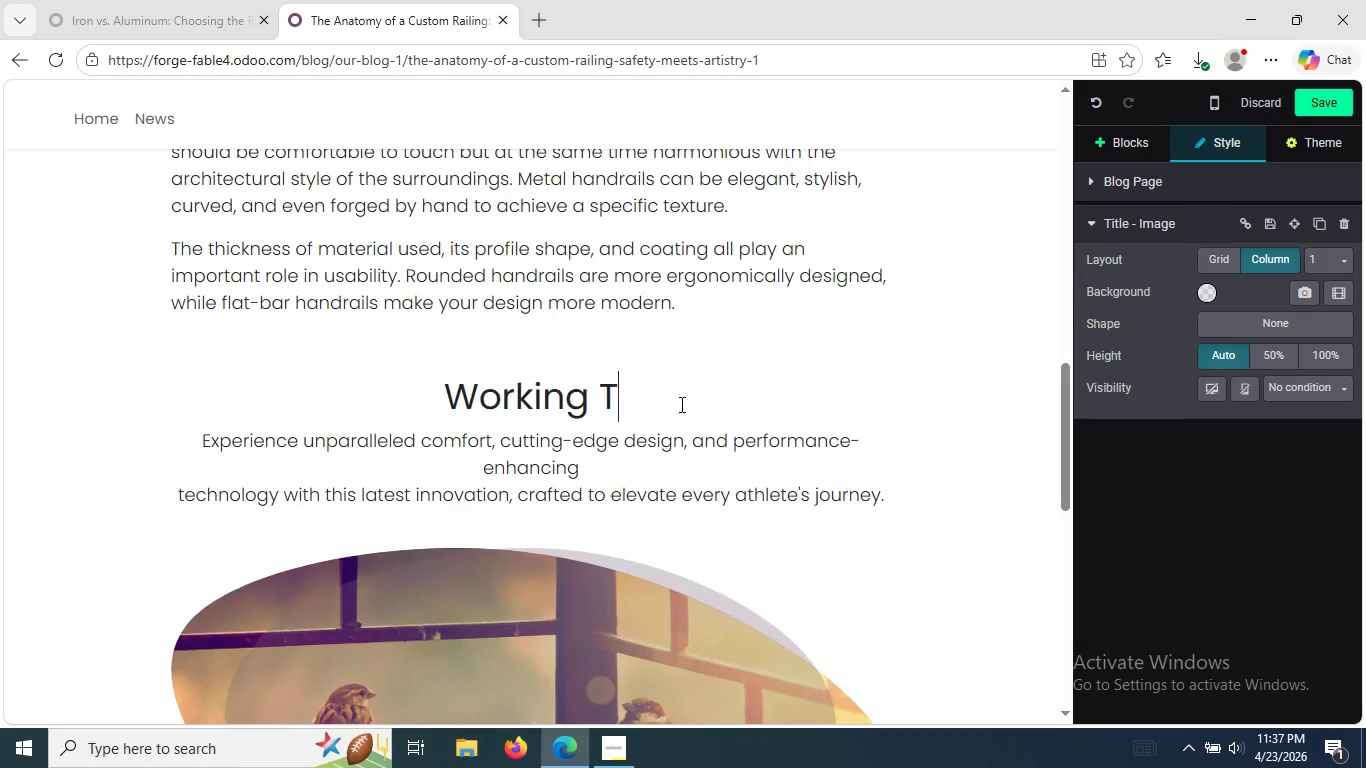 
key(Backspace)
 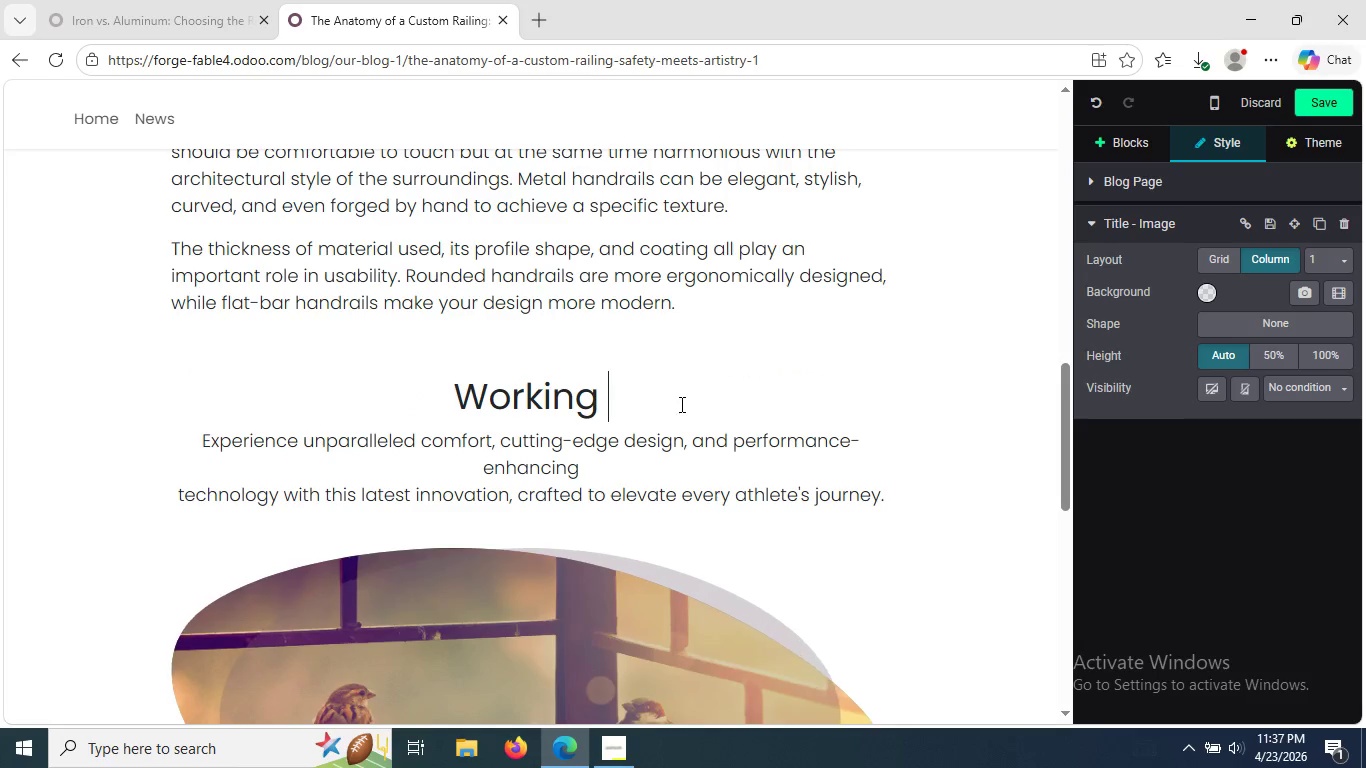 
key(Backspace)
 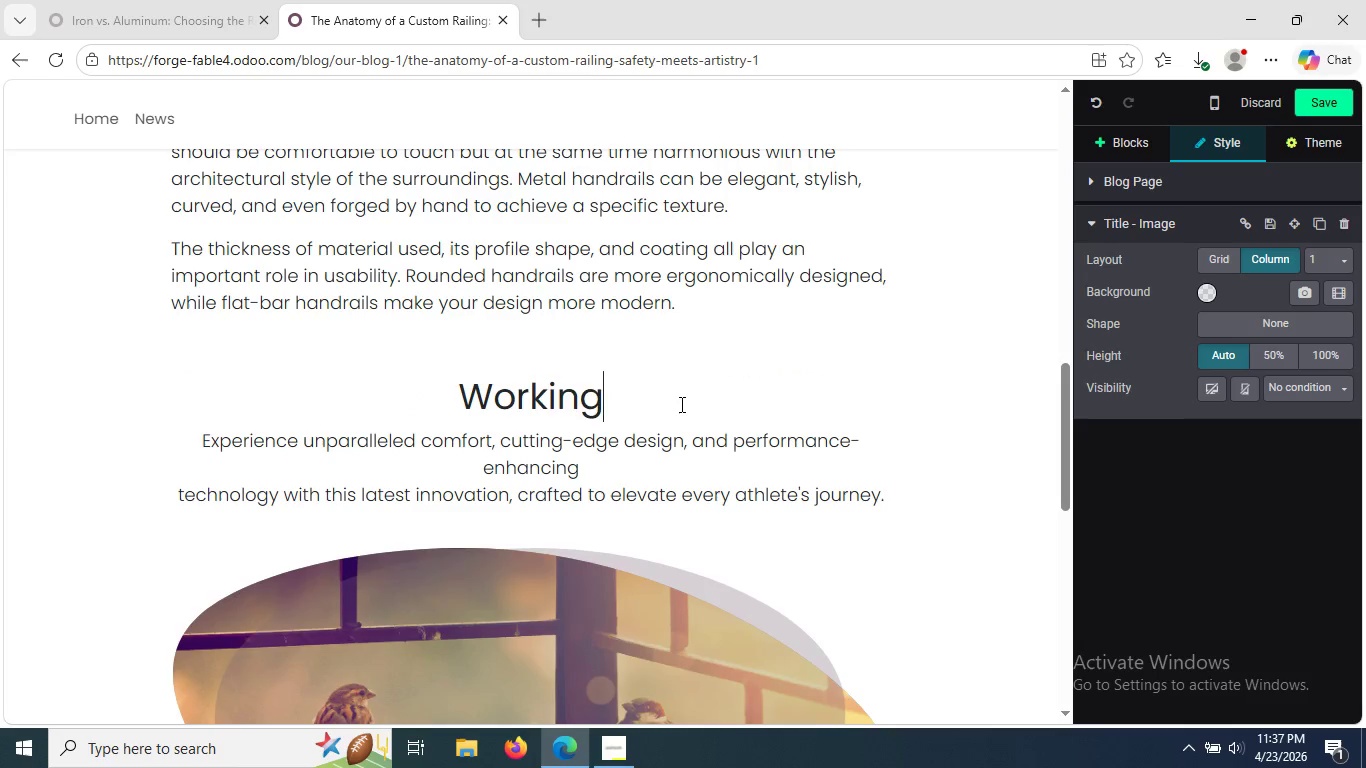 
key(Backspace)
 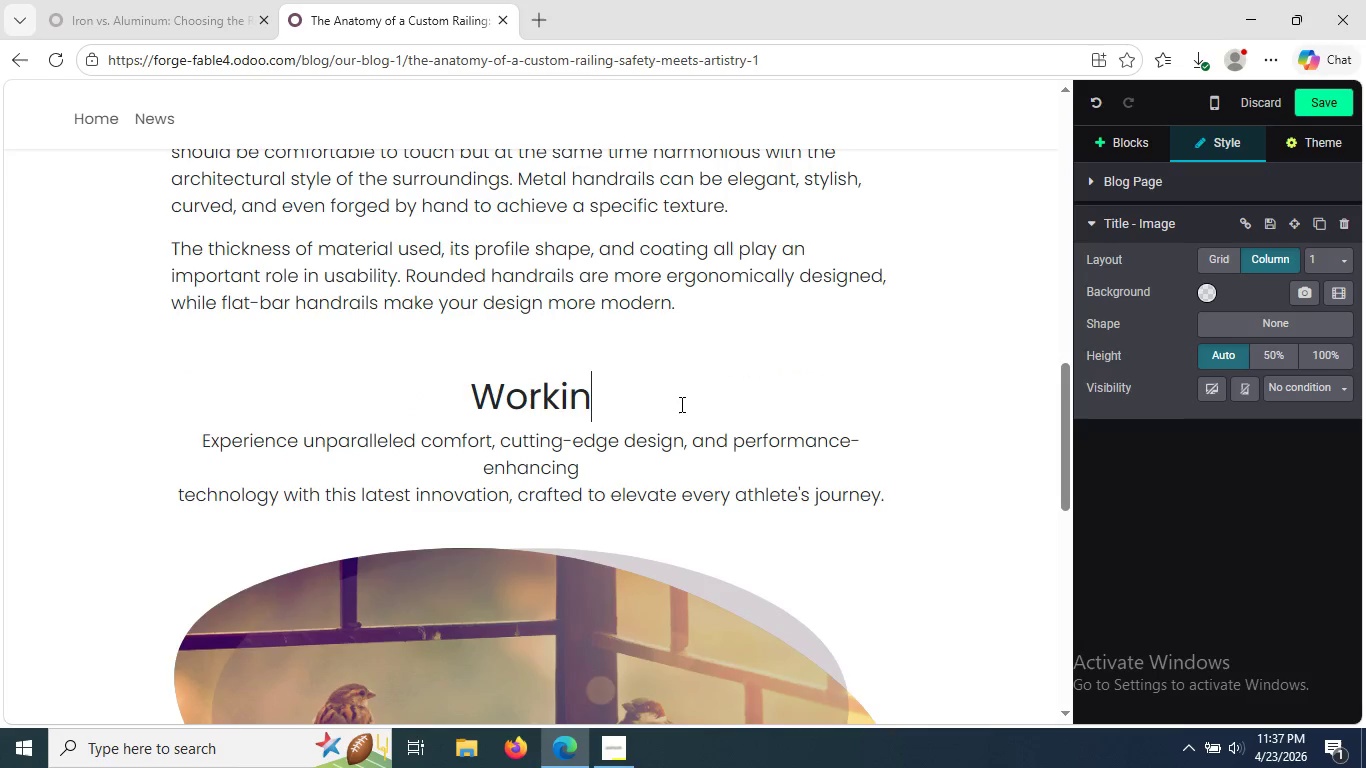 
key(Backspace)
 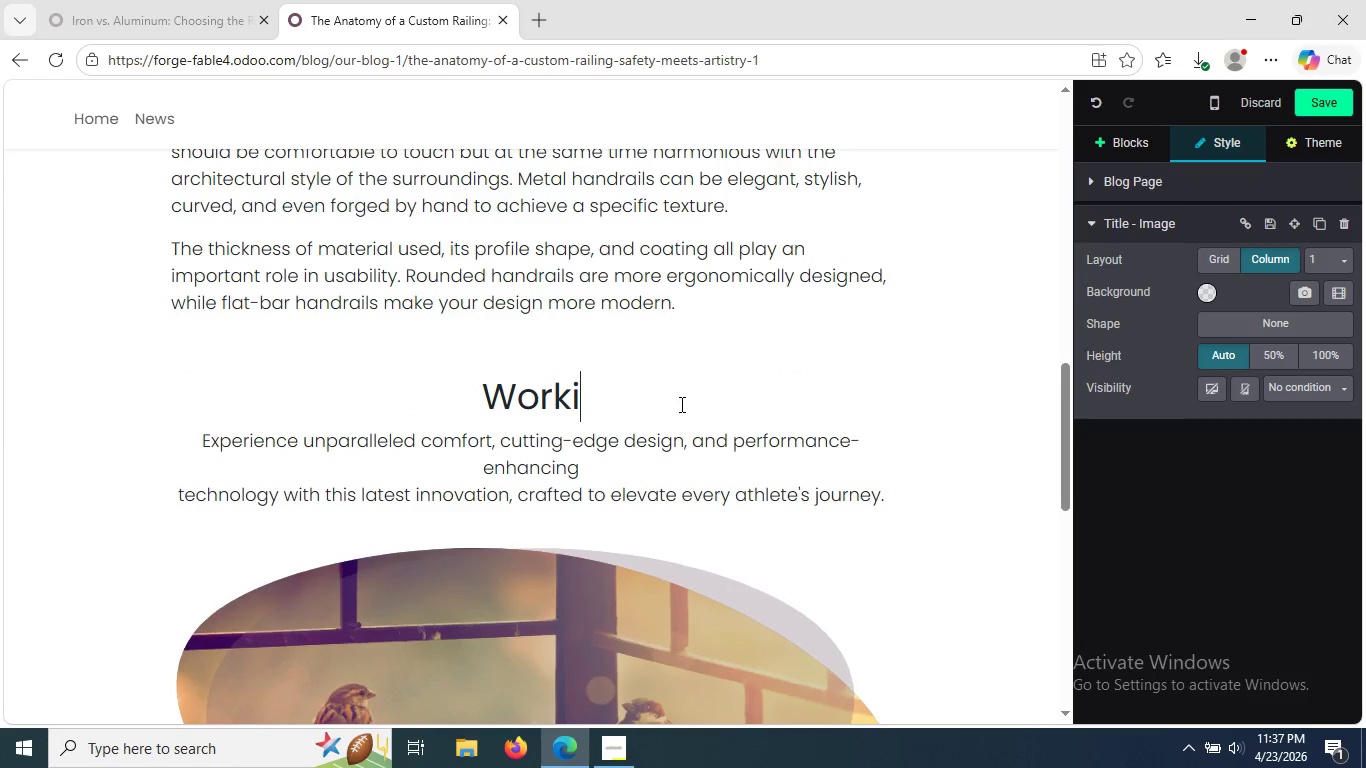 
key(Backspace)
 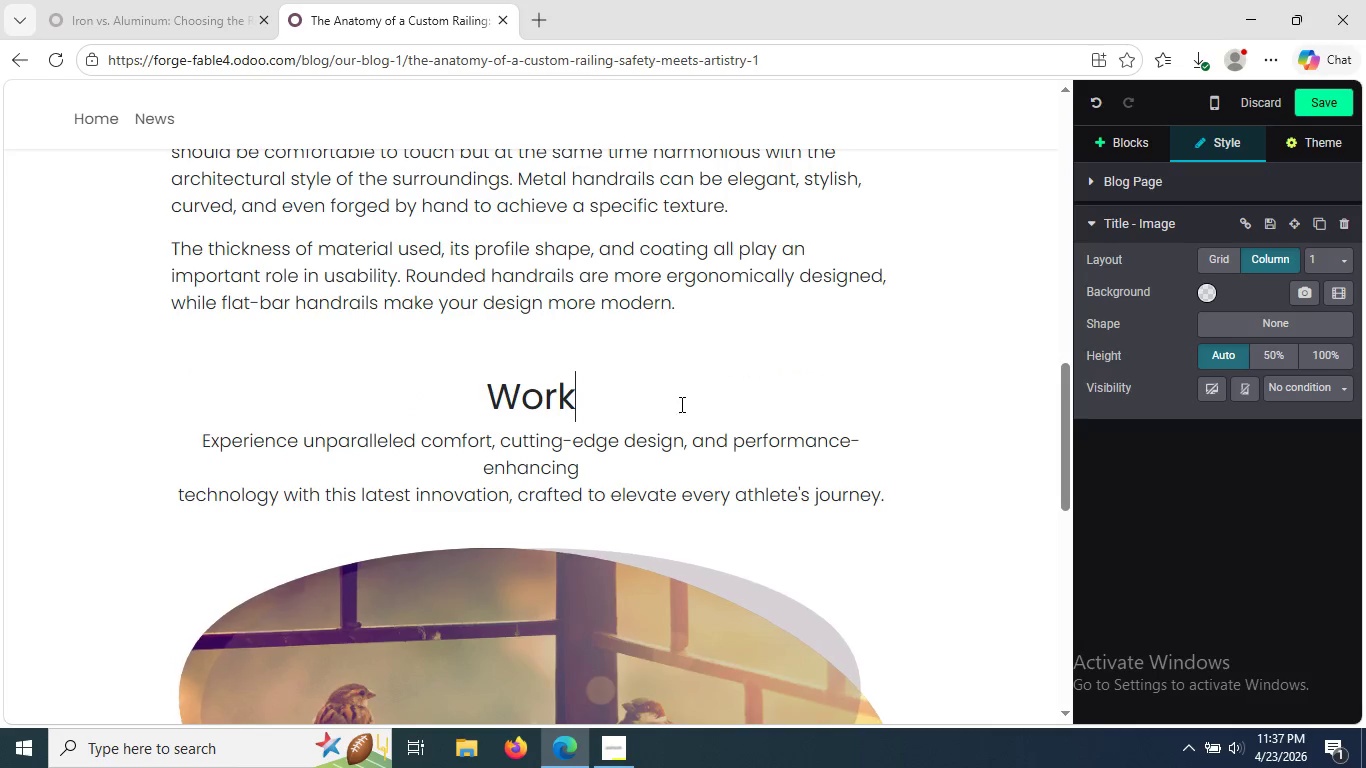 
key(Backspace)
 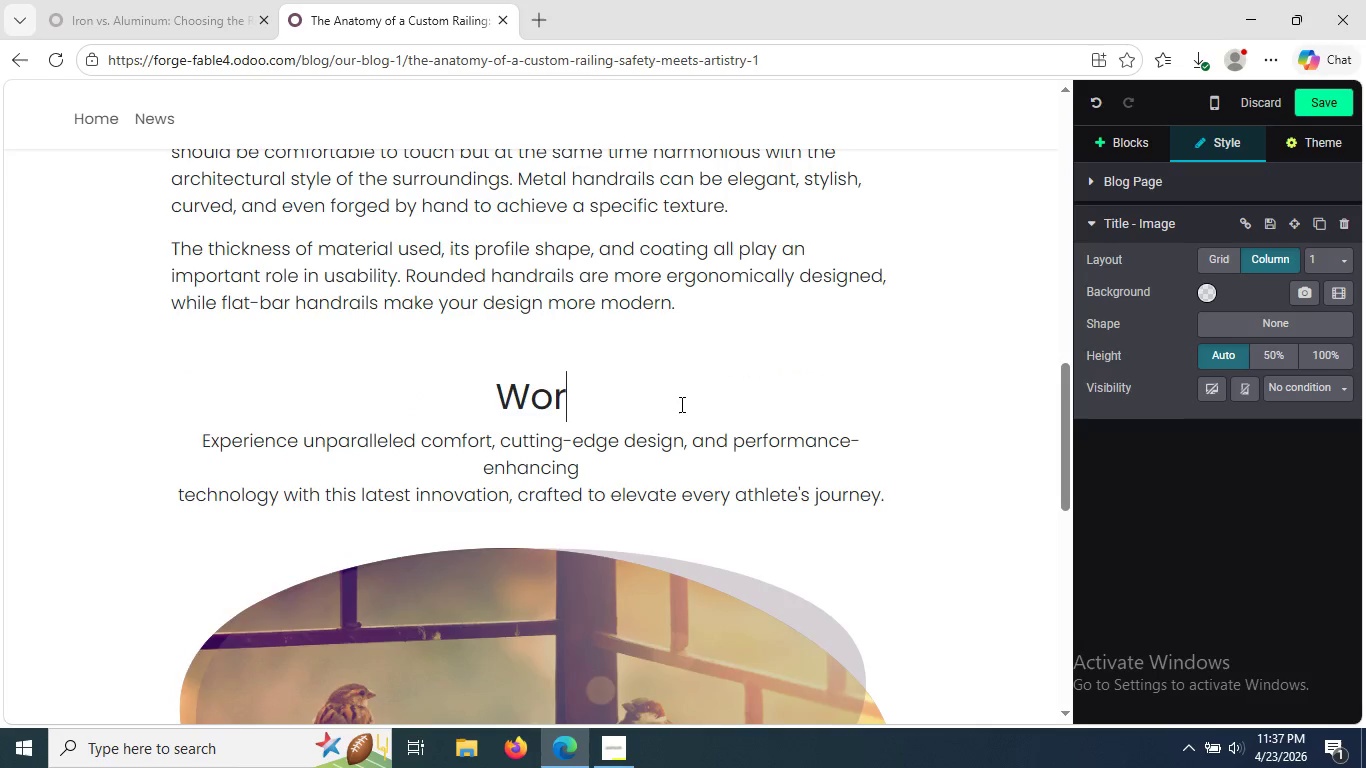 
key(Backspace)
 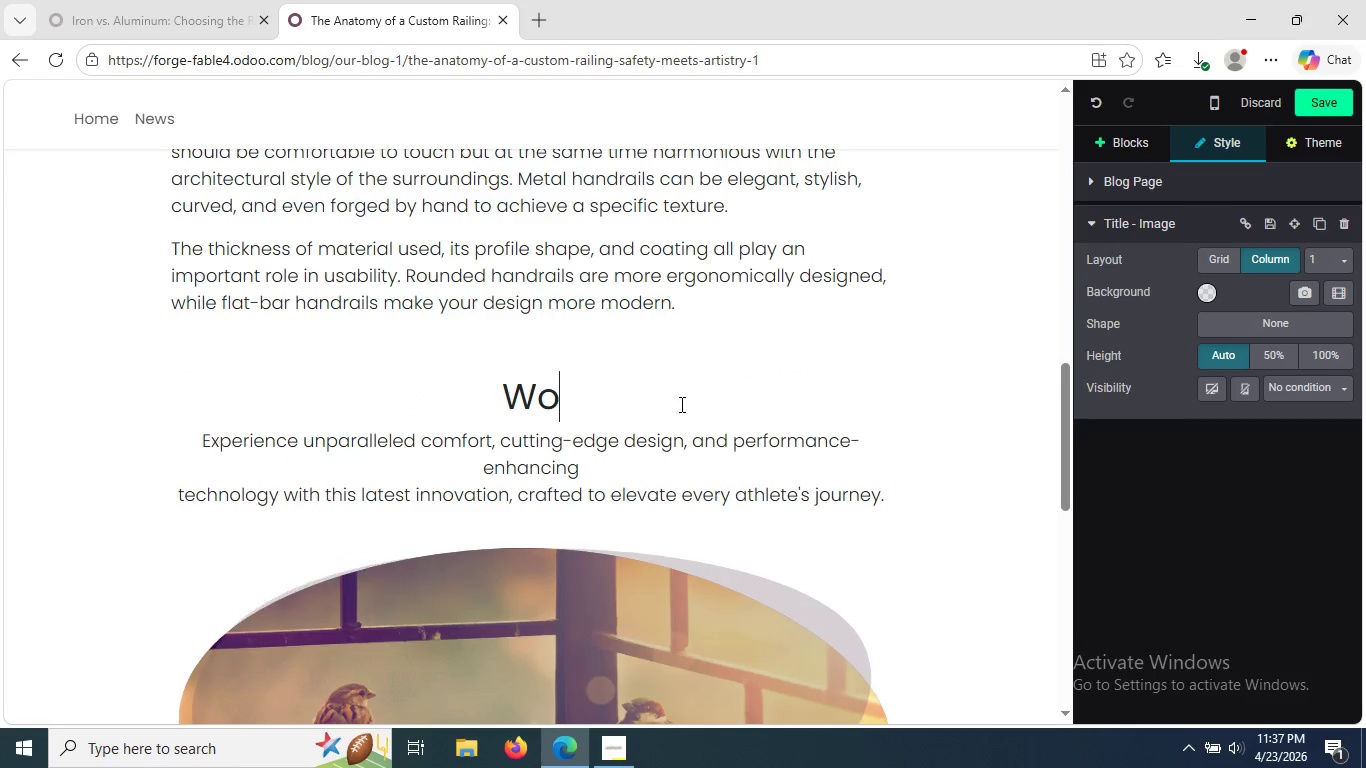 
key(Backspace)
 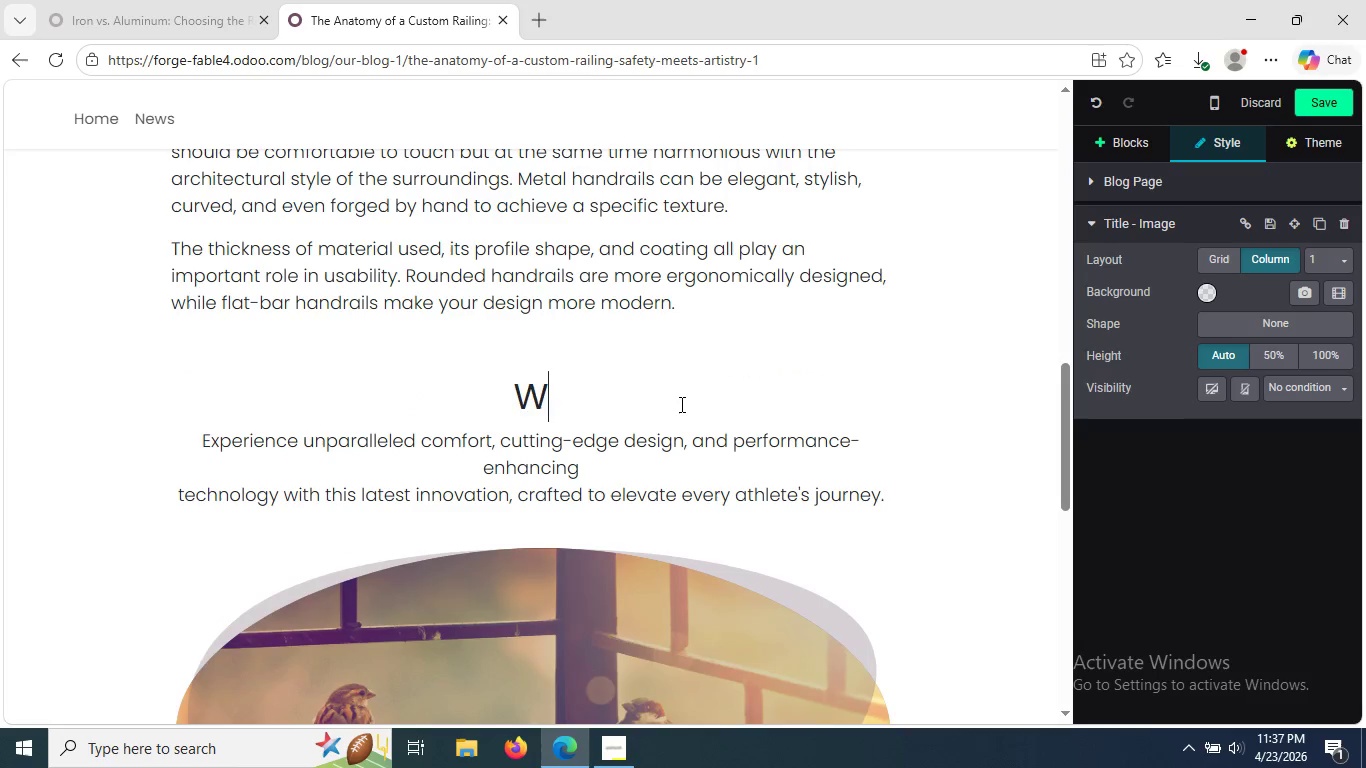 
key(Backspace)
 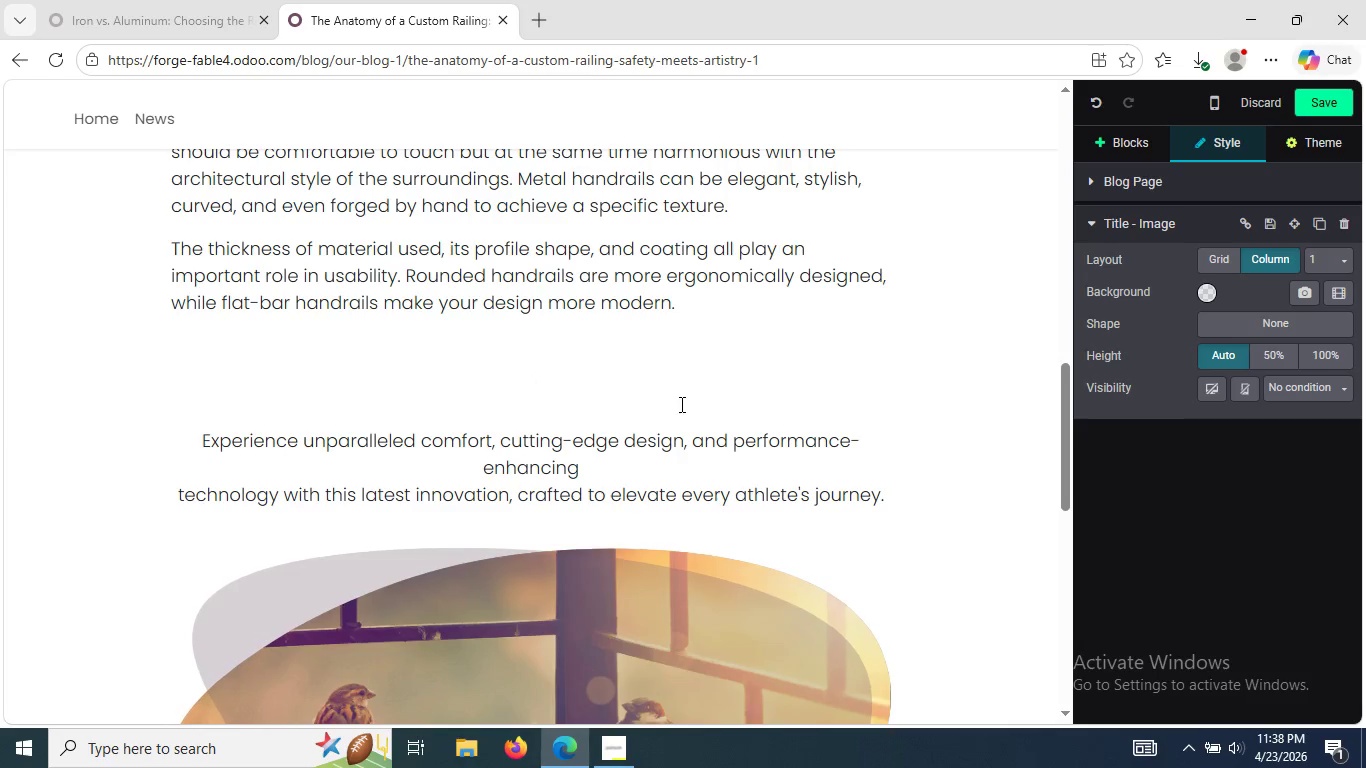 
wait(32.25)
 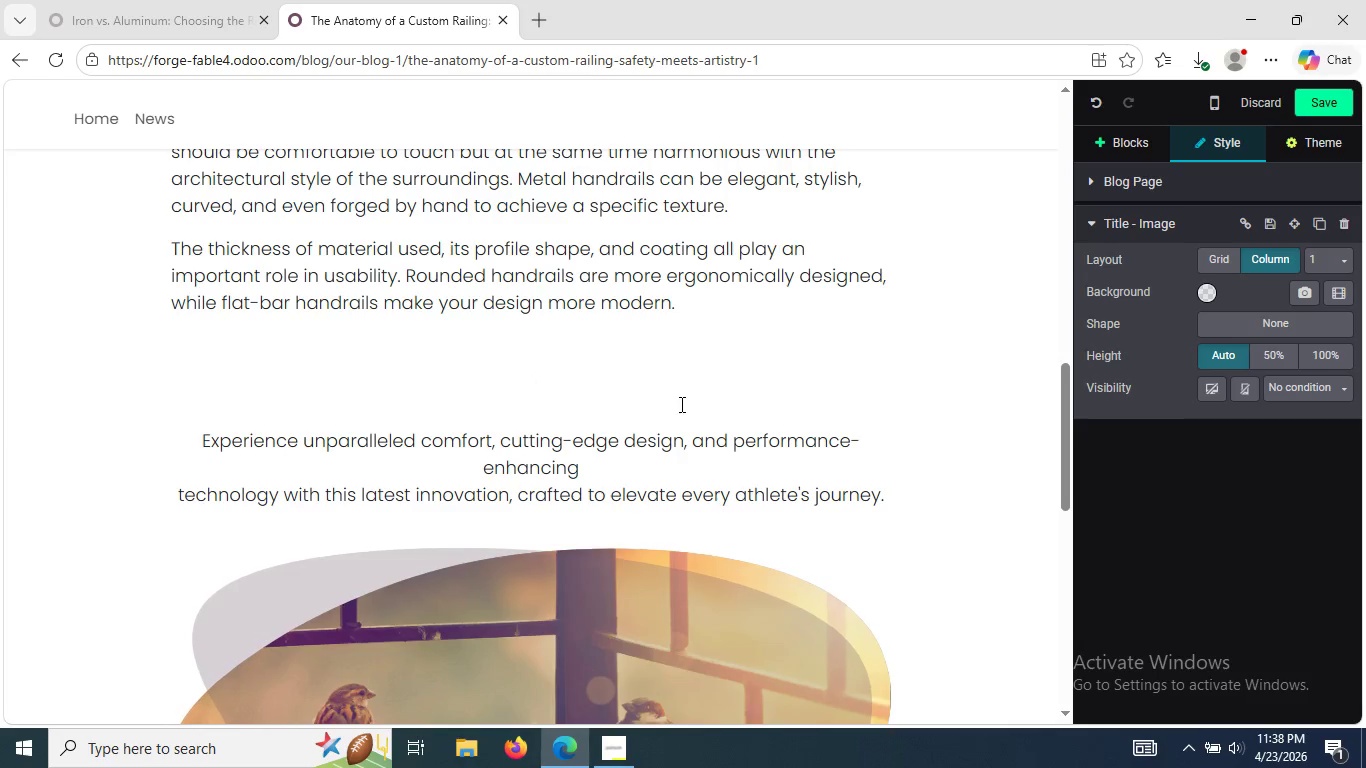 
hold_key(key=ShiftLeft, duration=1.5)
 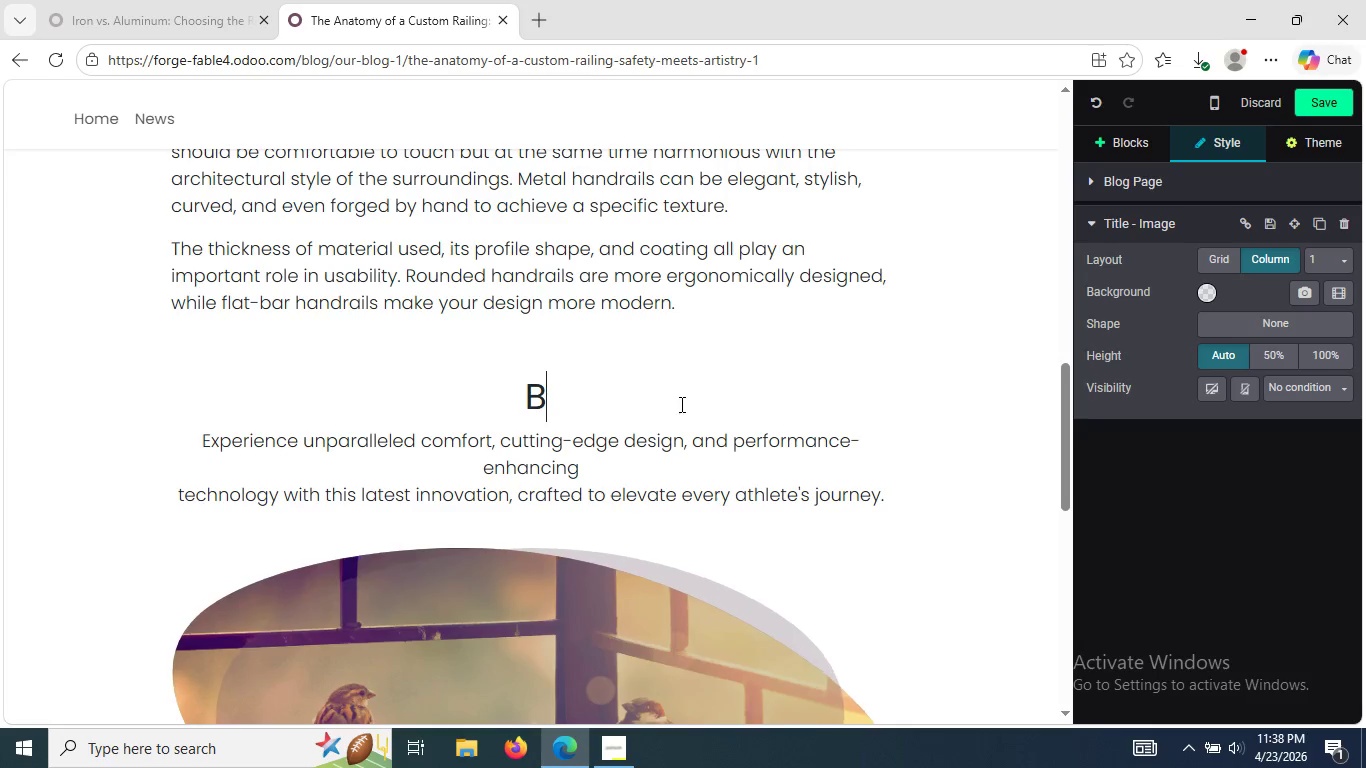 
type(Balusters)
 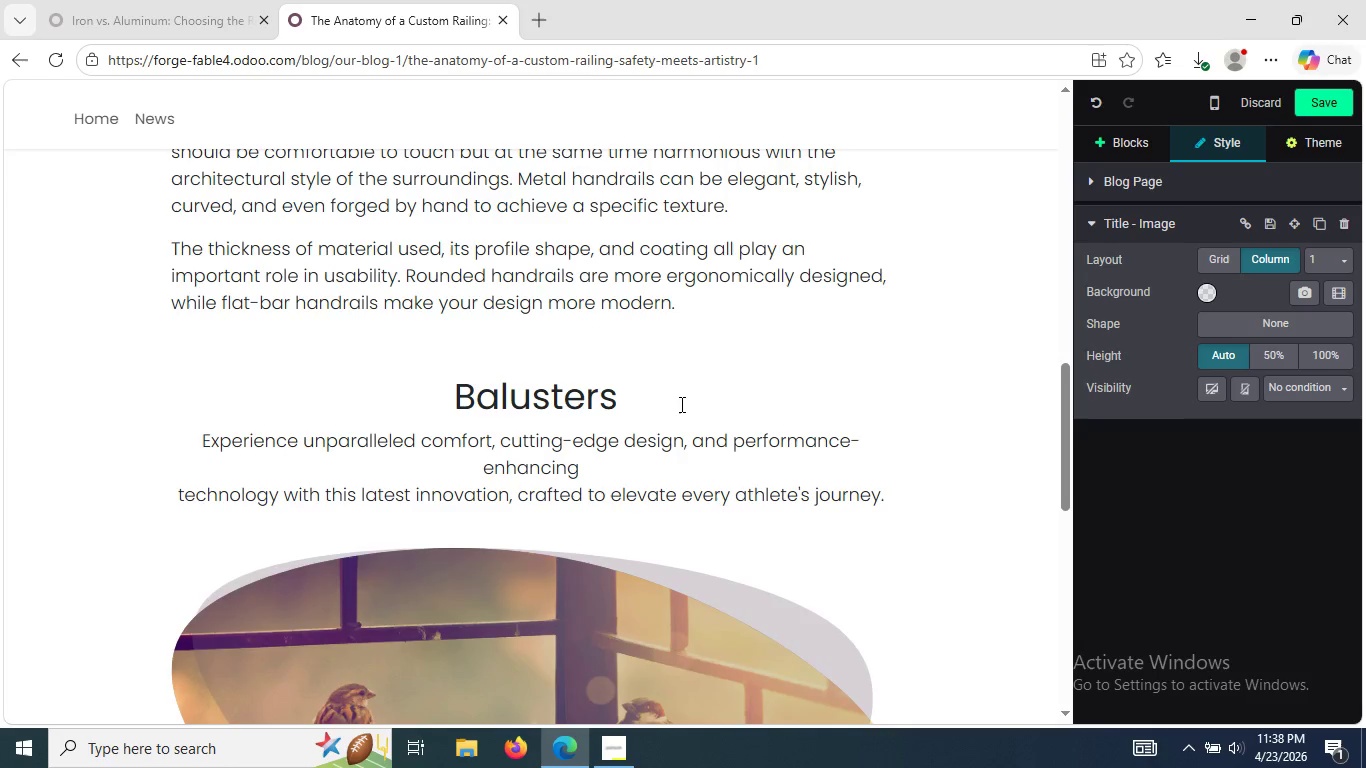 
key(Shift+Semicolon)
 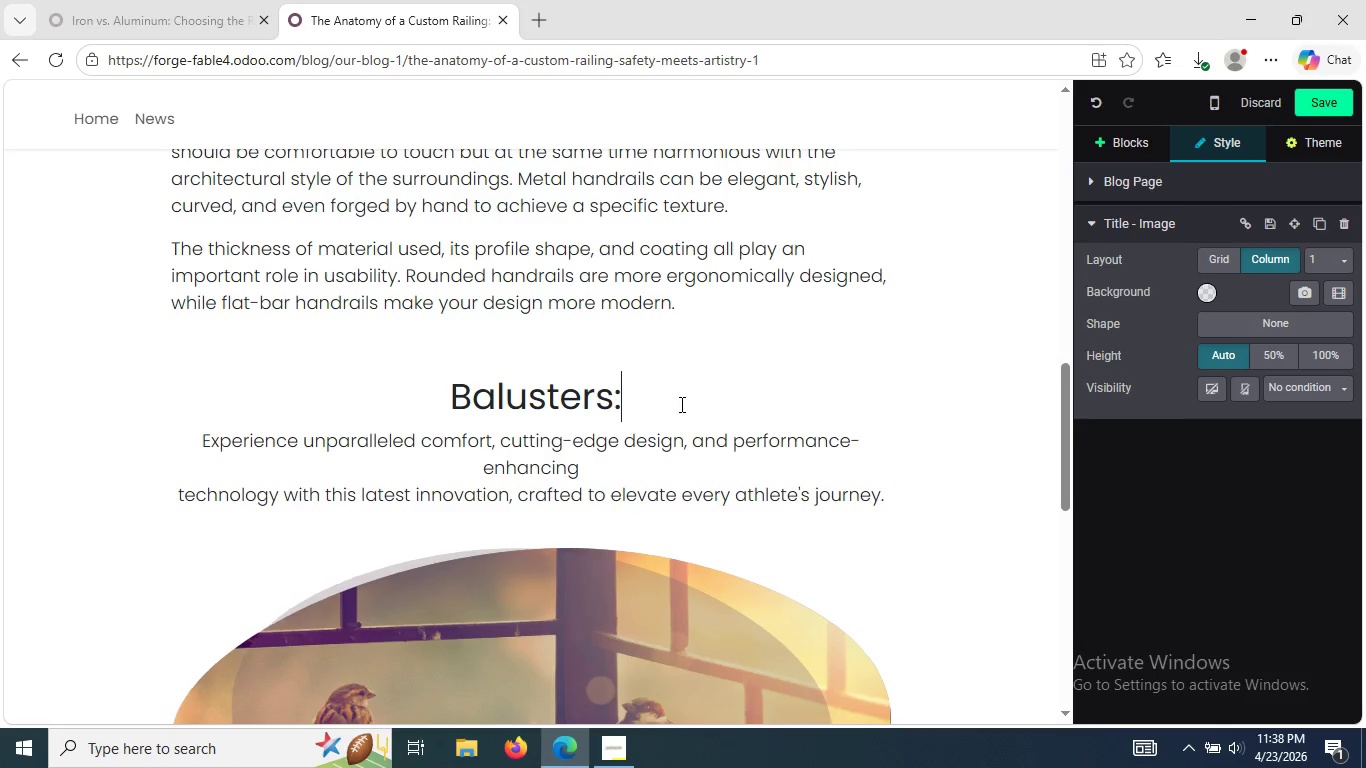 
type( Stu)
 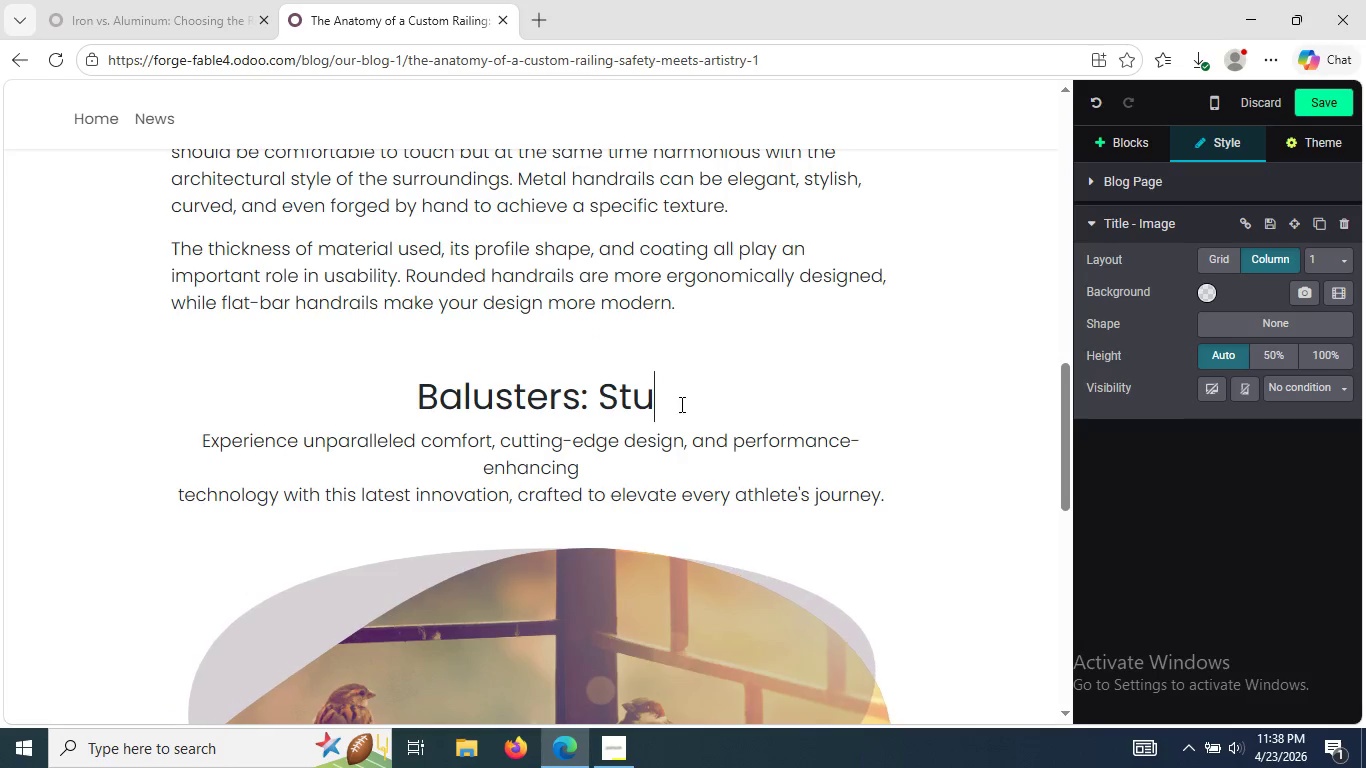 
type(ctu)
 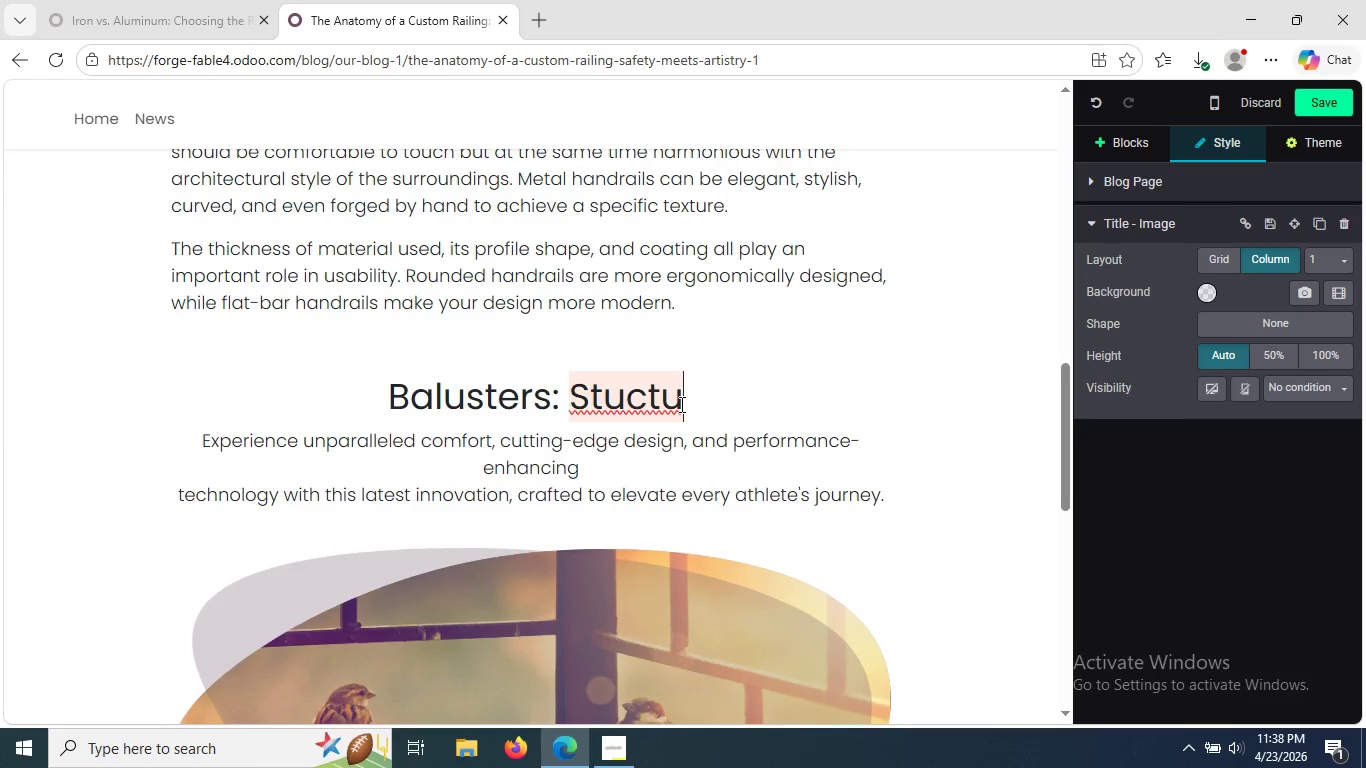 
type(re and)
 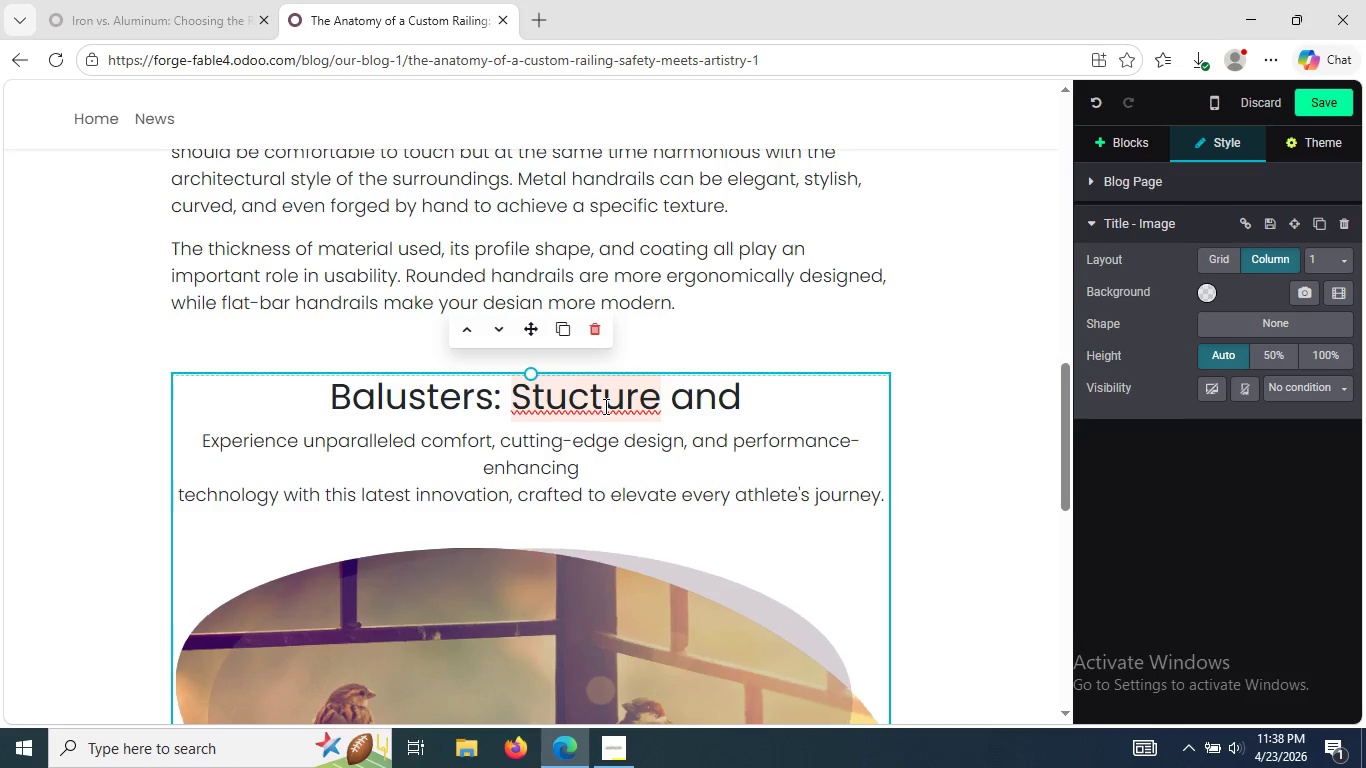 
right_click([605, 406])
 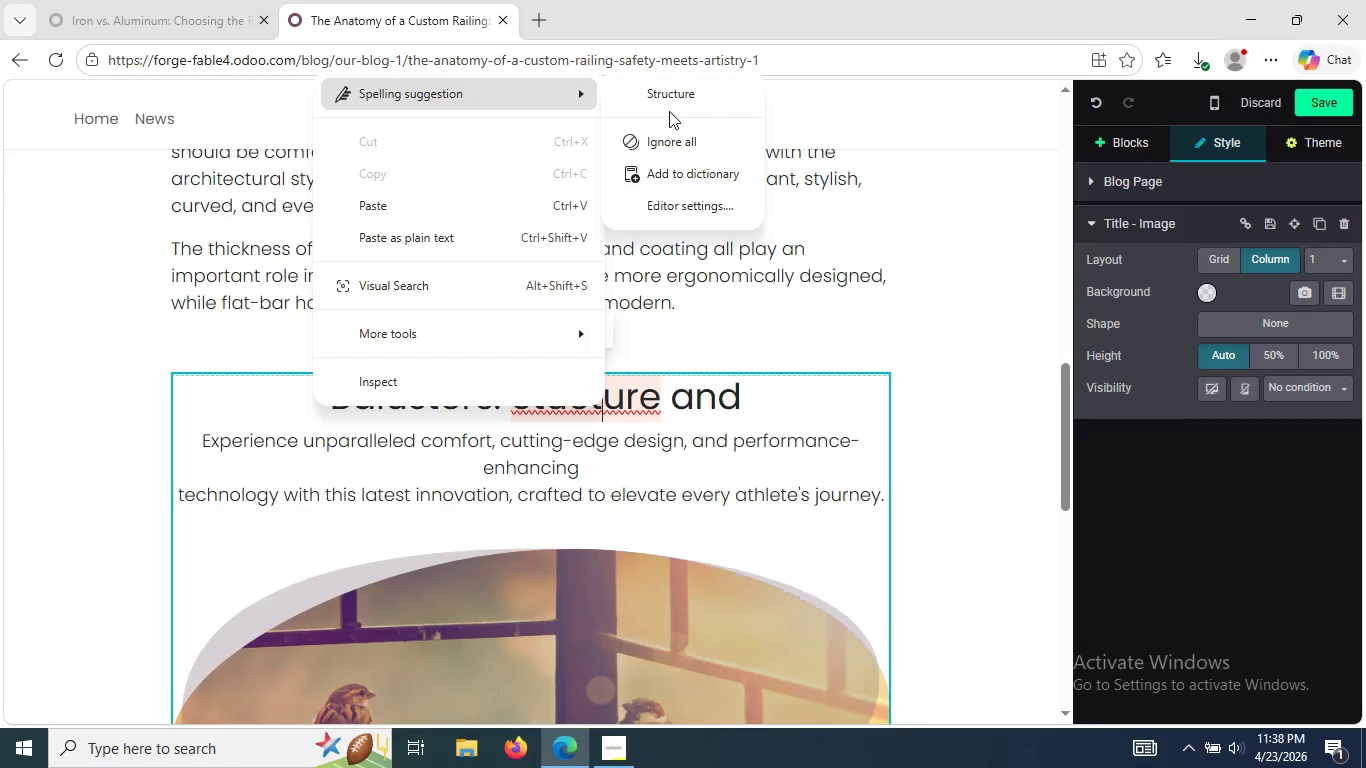 
left_click([670, 106])
 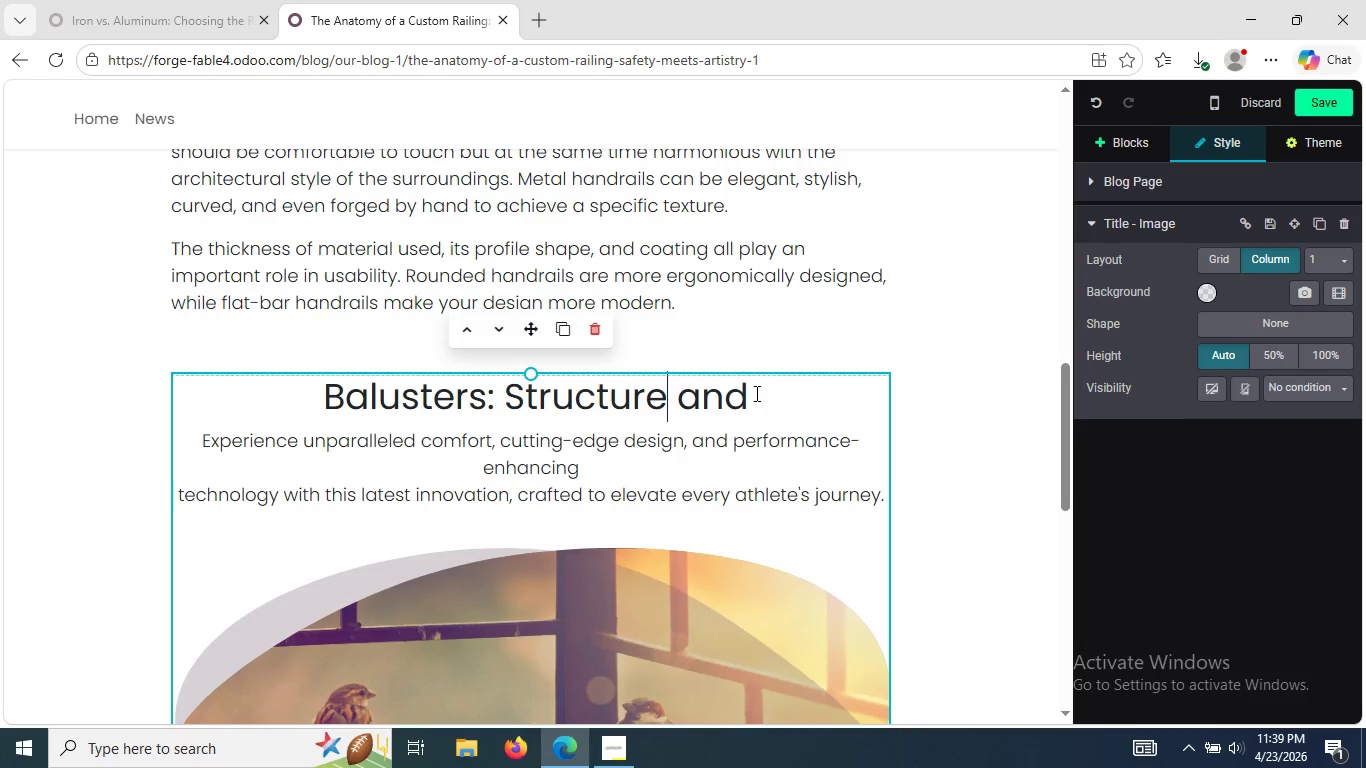 
left_click([752, 395])
 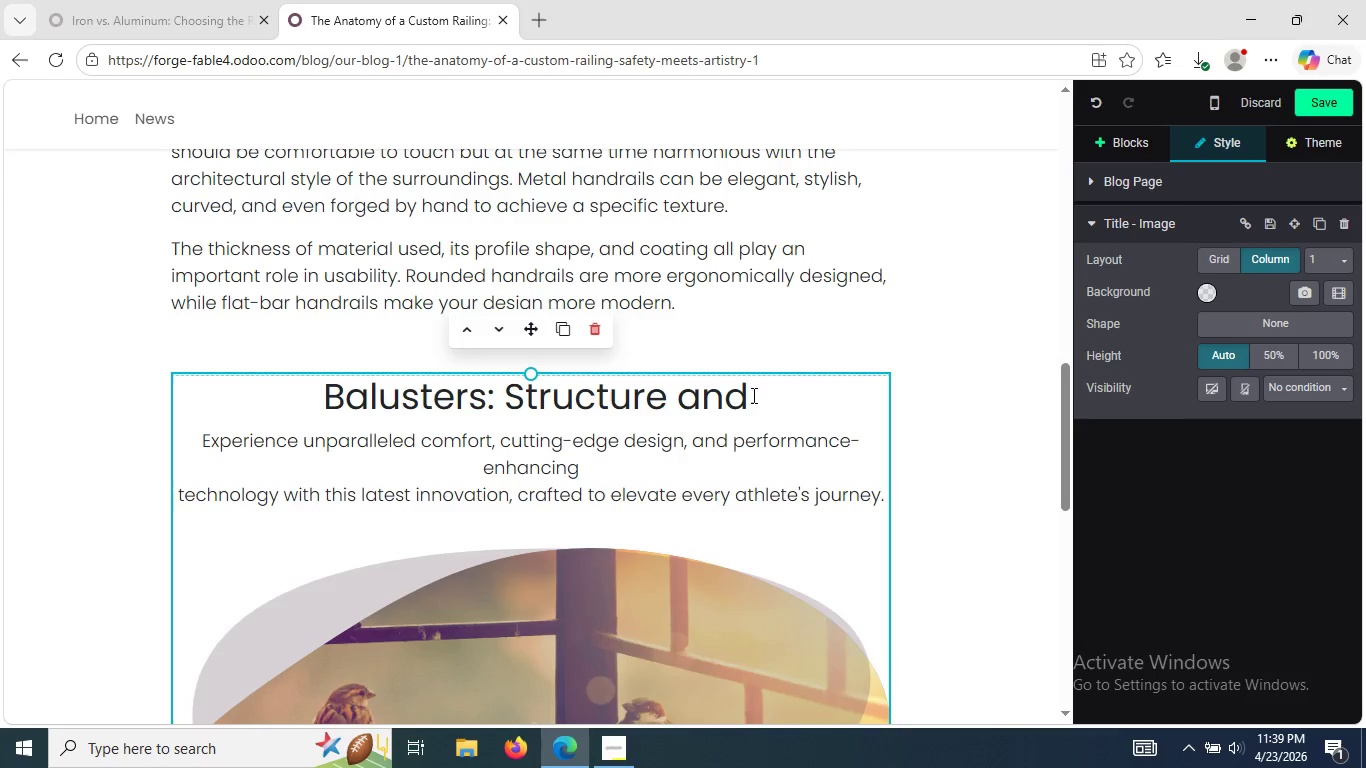 
wait(53.56)
 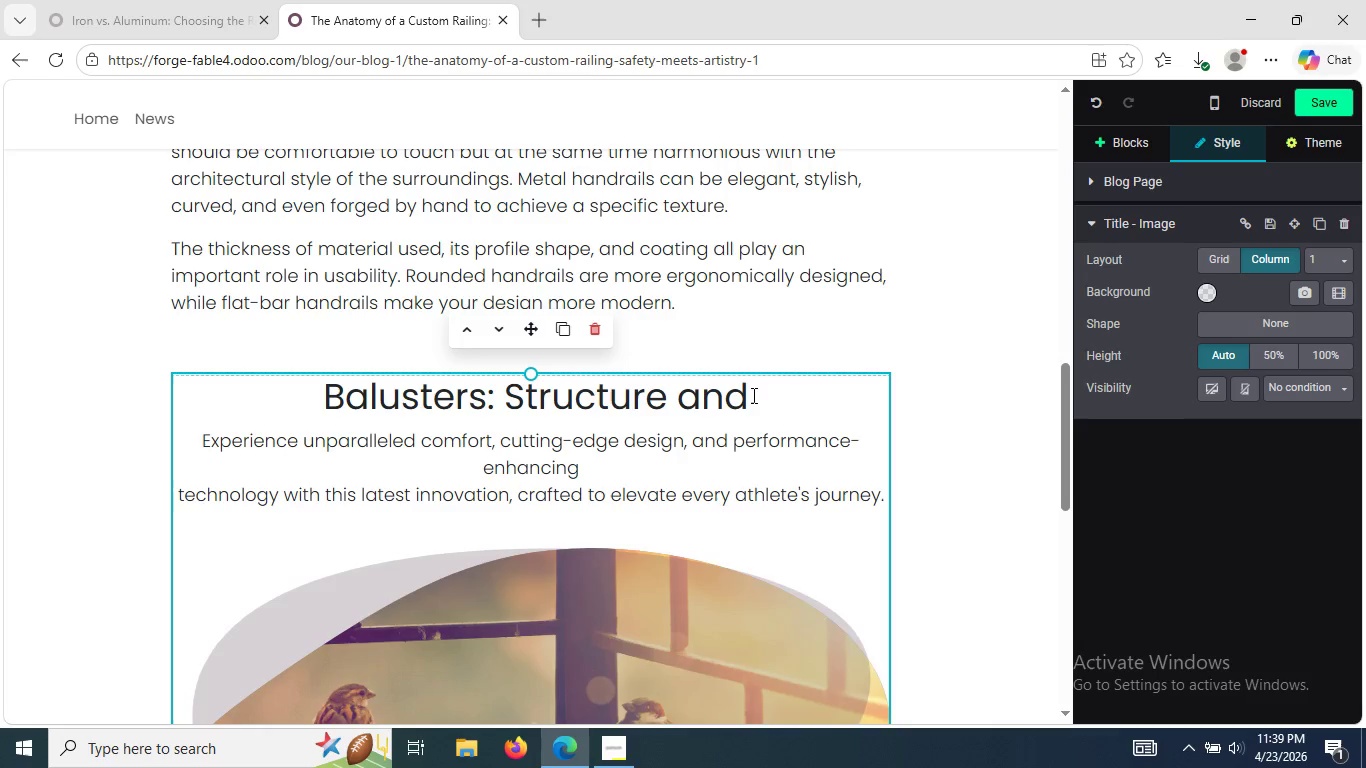 
type( Style)
 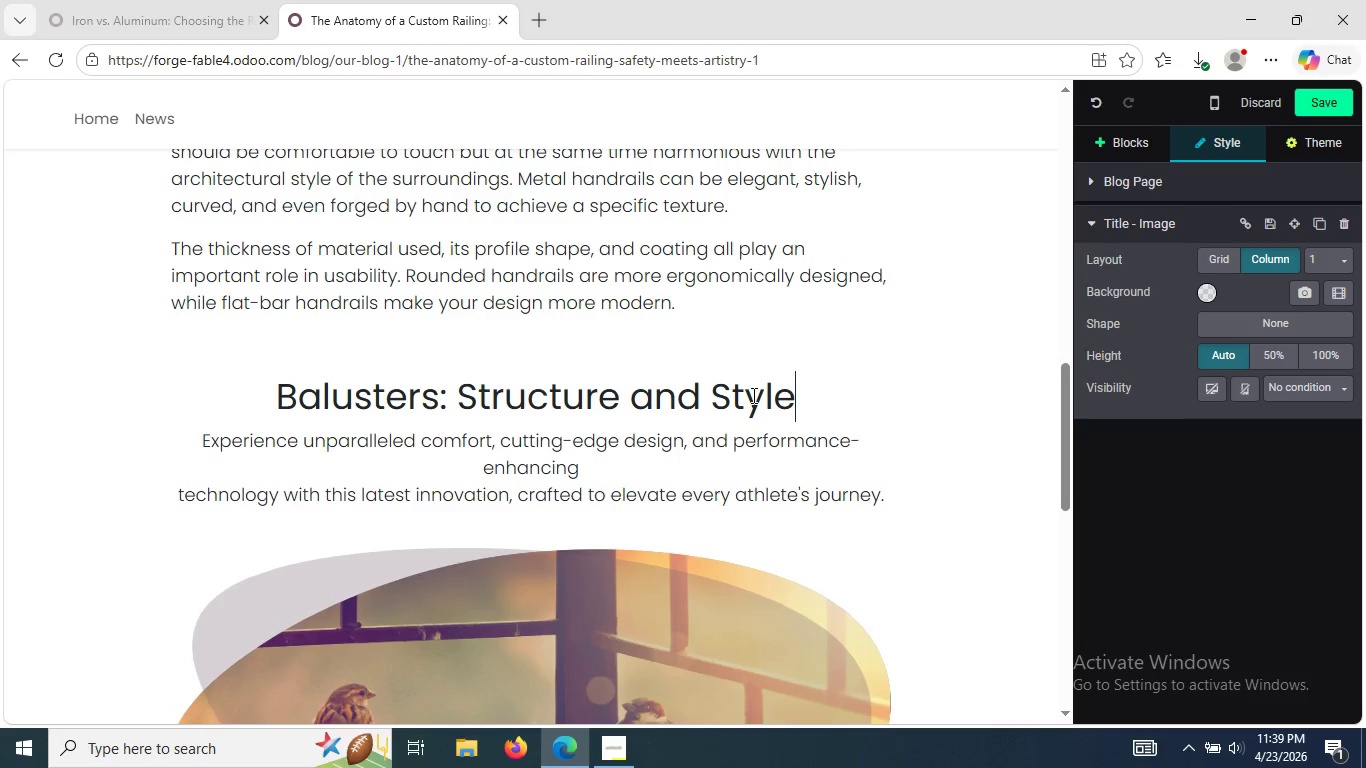 
left_click_drag(start_coordinate=[884, 495], to_coordinate=[185, 443])
 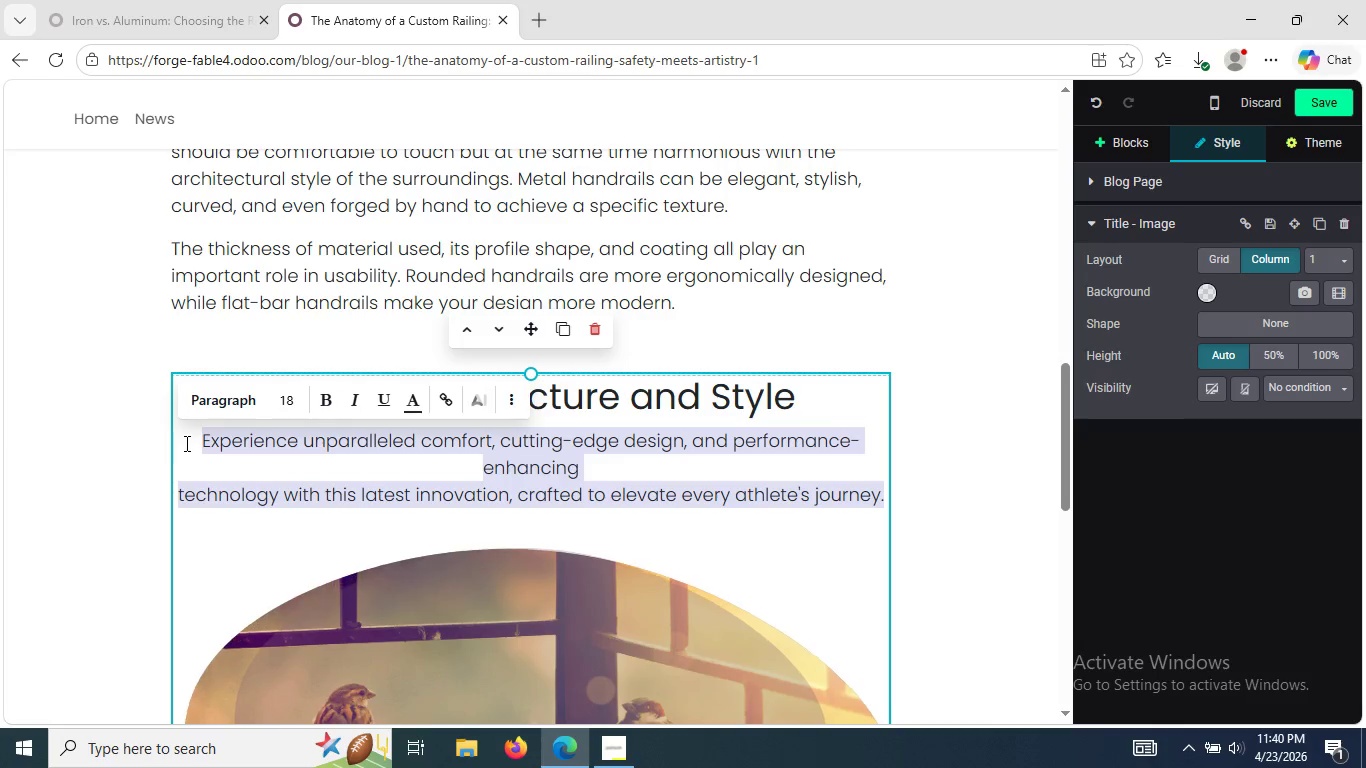 
key(Backspace)
type(The bal)
 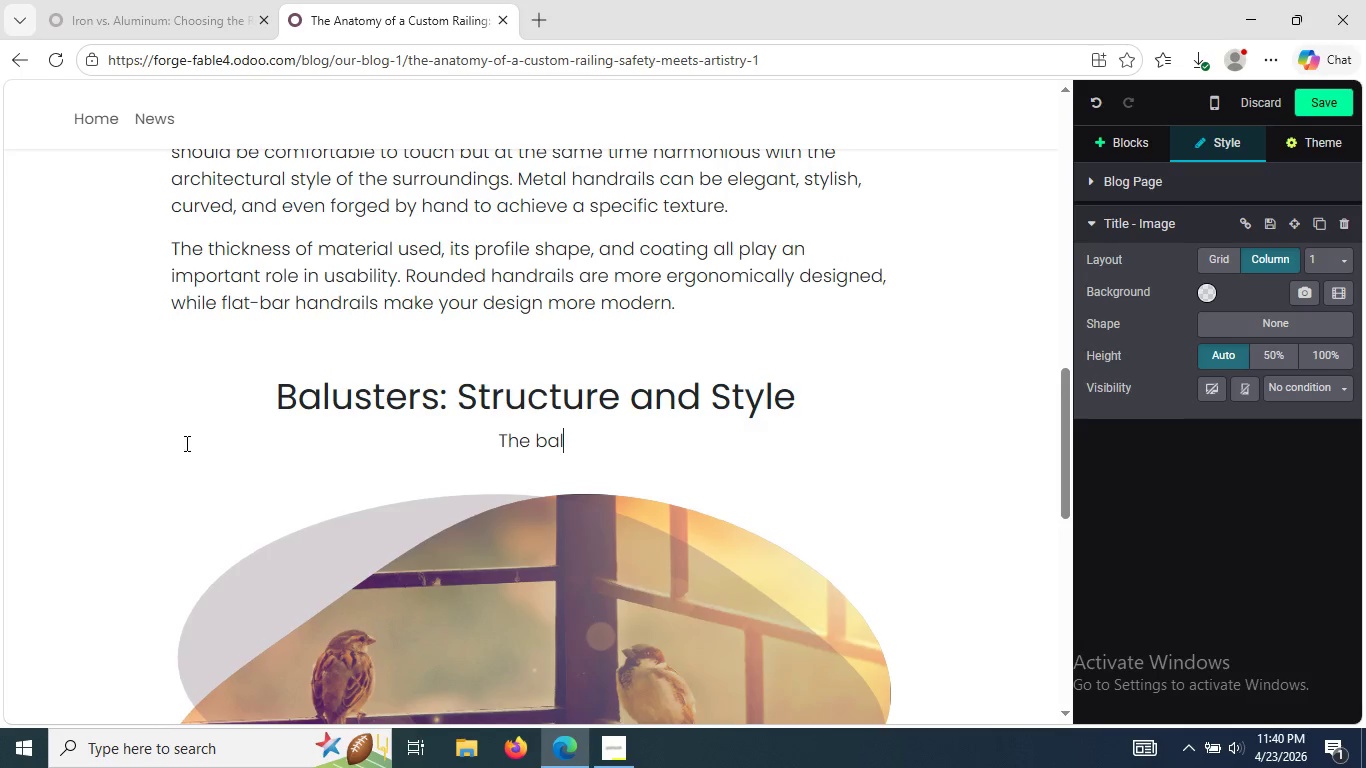 
wait(22.66)
 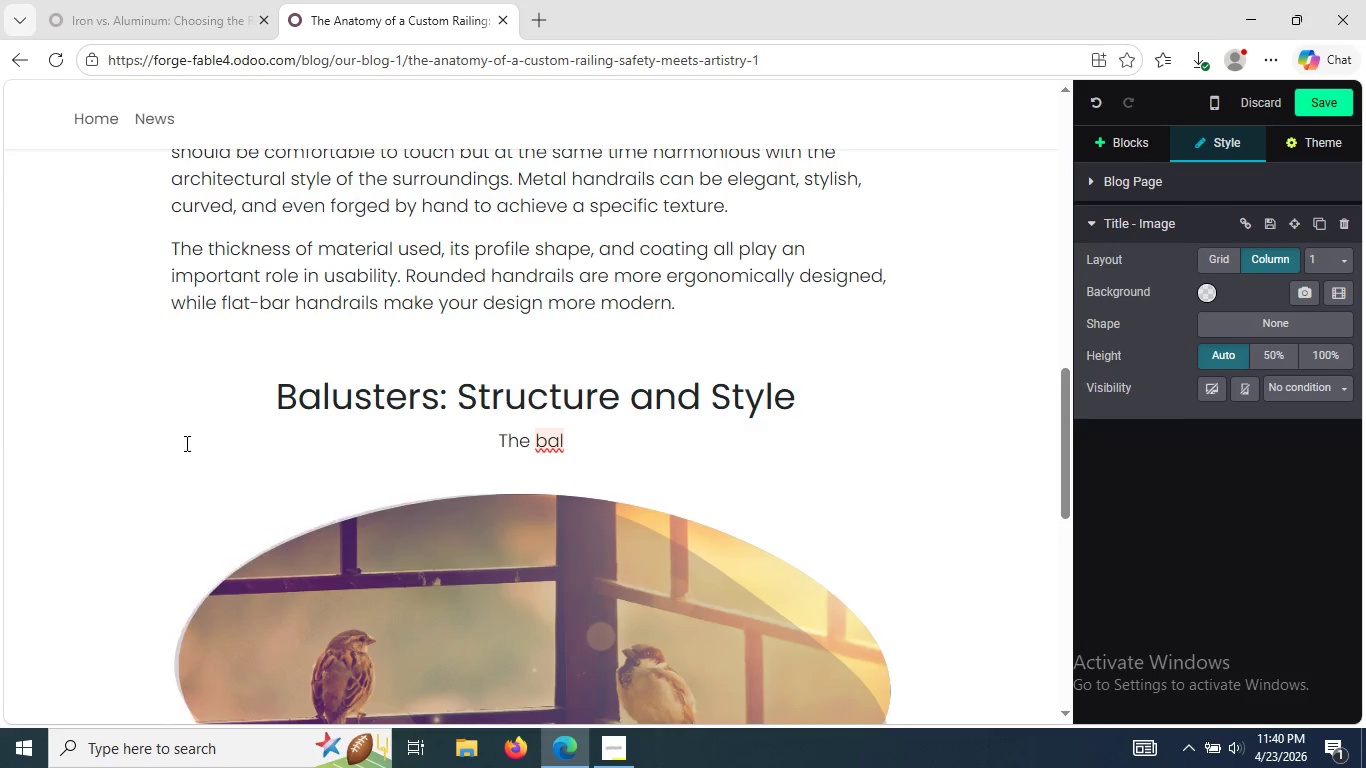 
type(usters, which are the)
 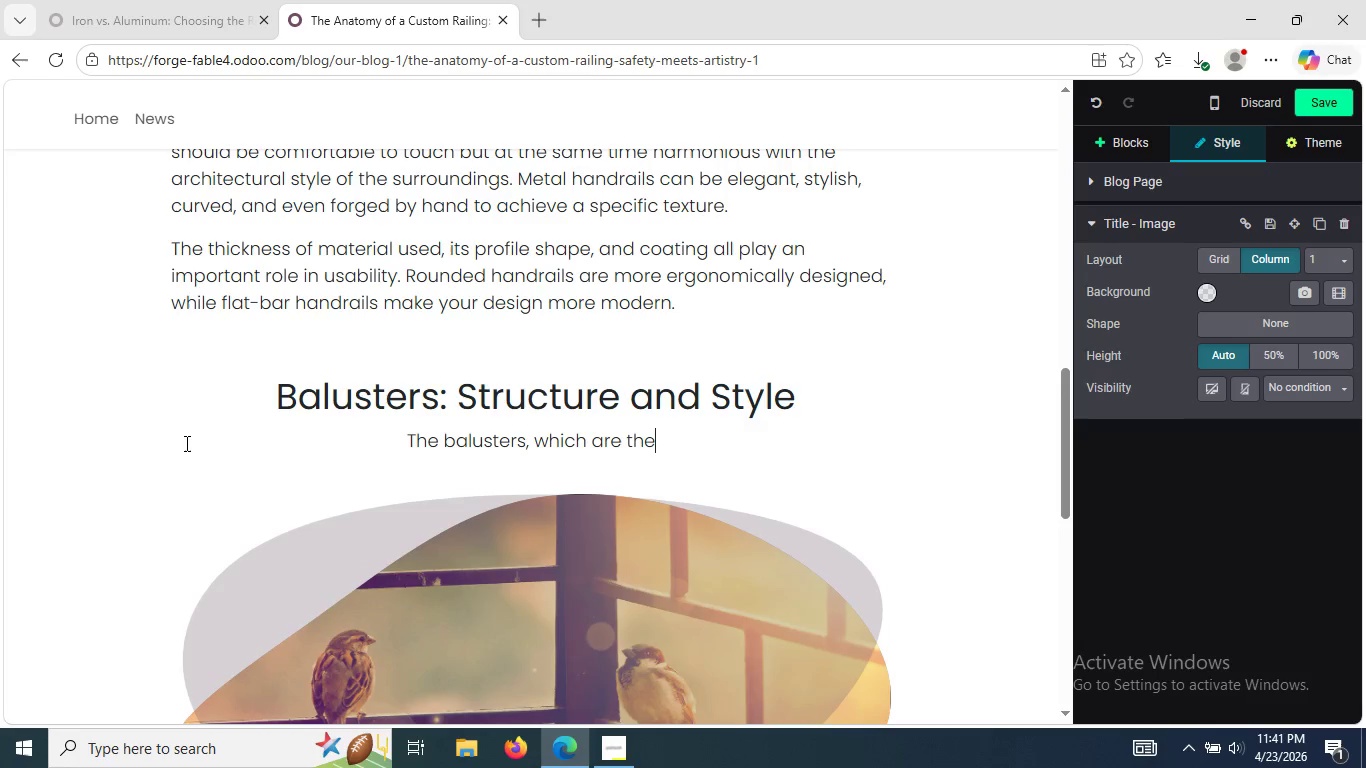 
key(Space)
 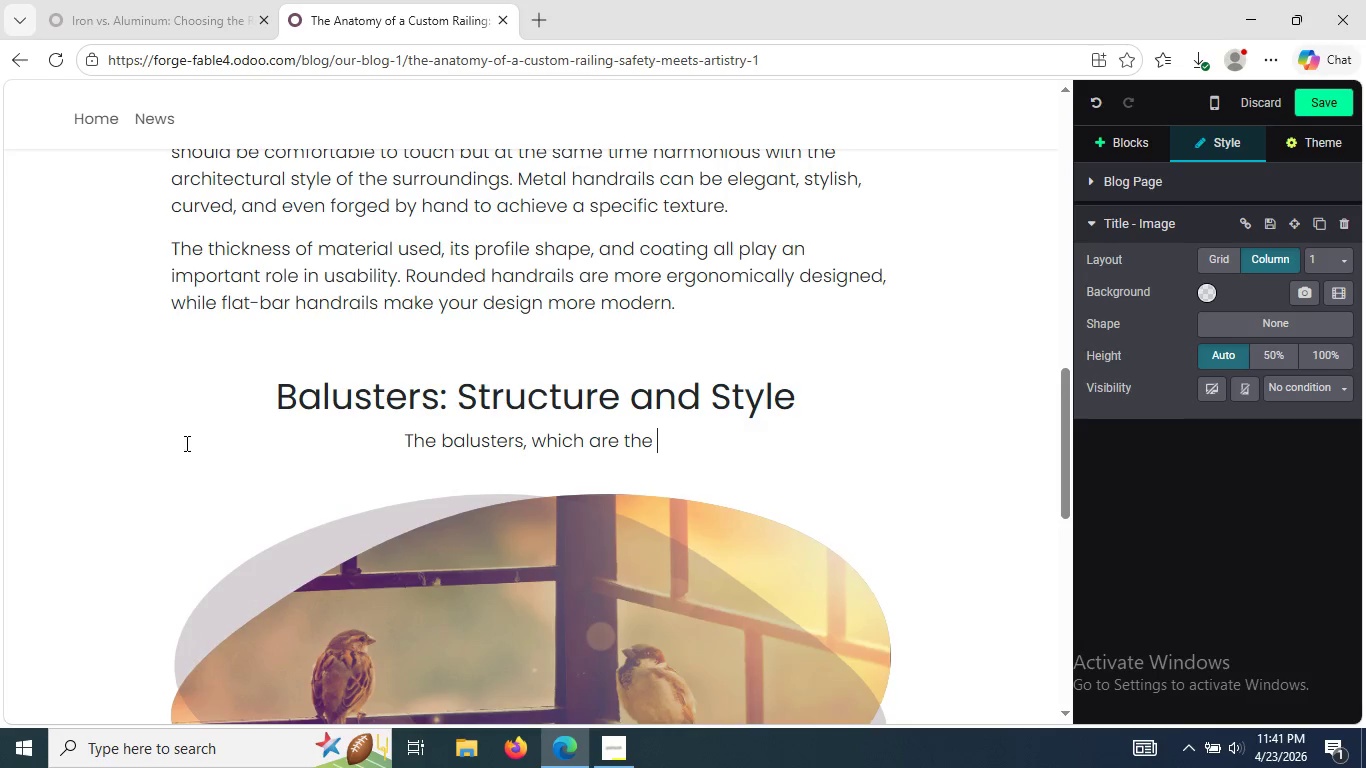 
wait(26.47)
 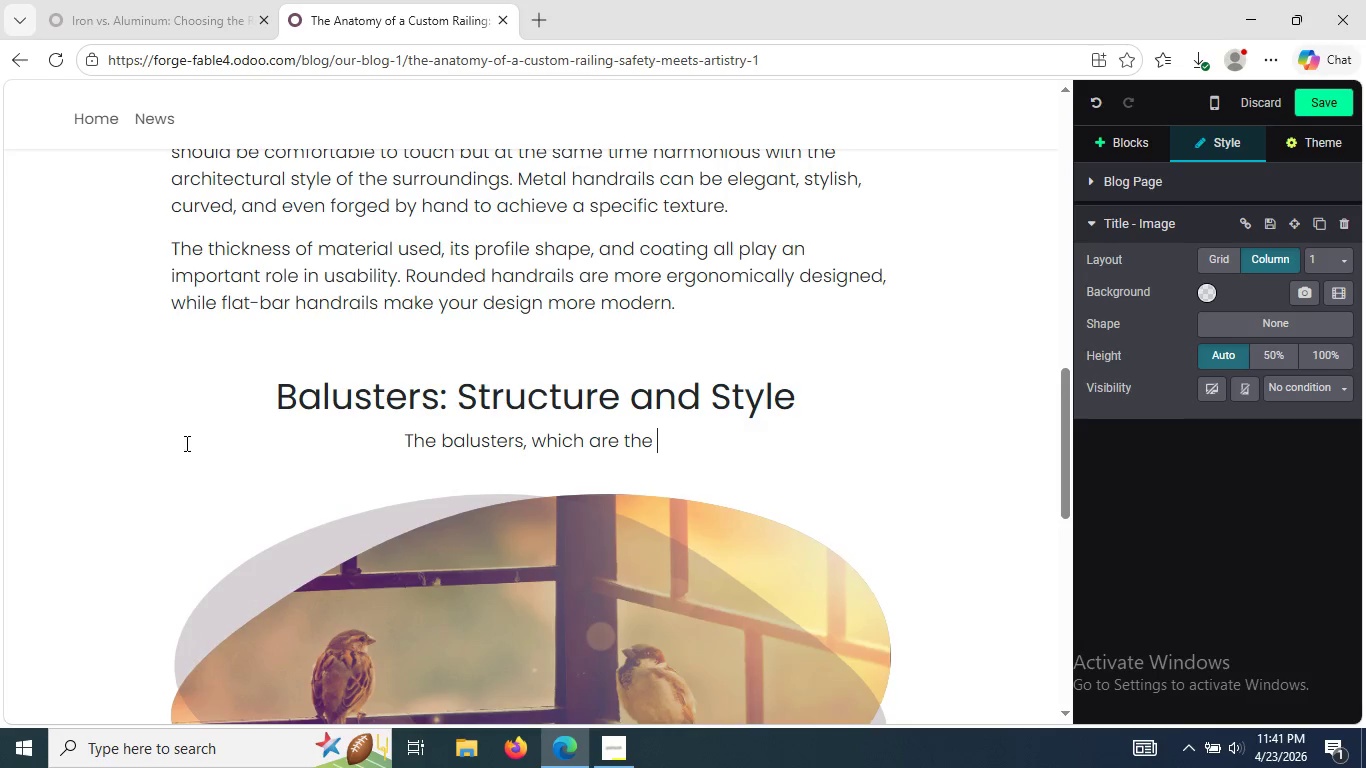 
type(vertical or horizontal bete)
key(Backspace)
type(ween )
 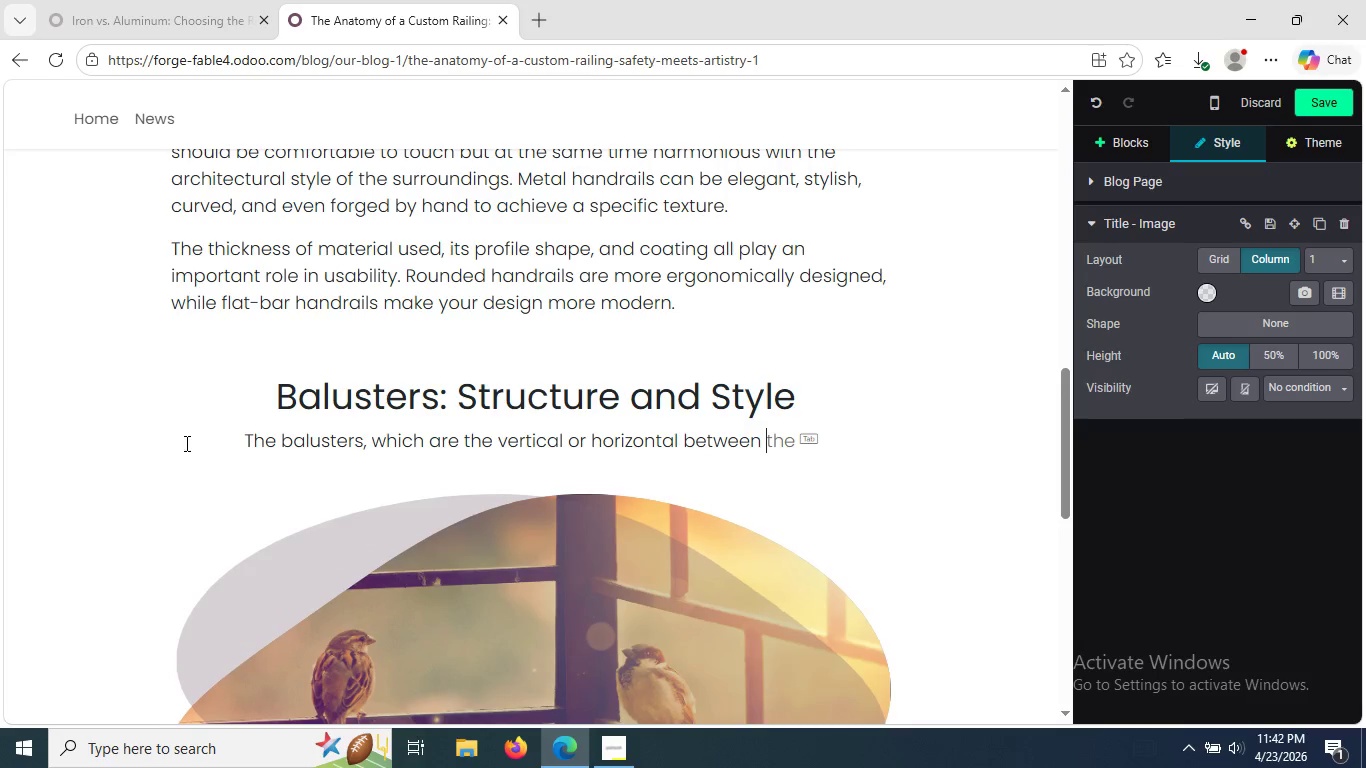 
type(the railings, s)
key(Backspace)
type(dictay)
key(Backspace)
type(te the )
 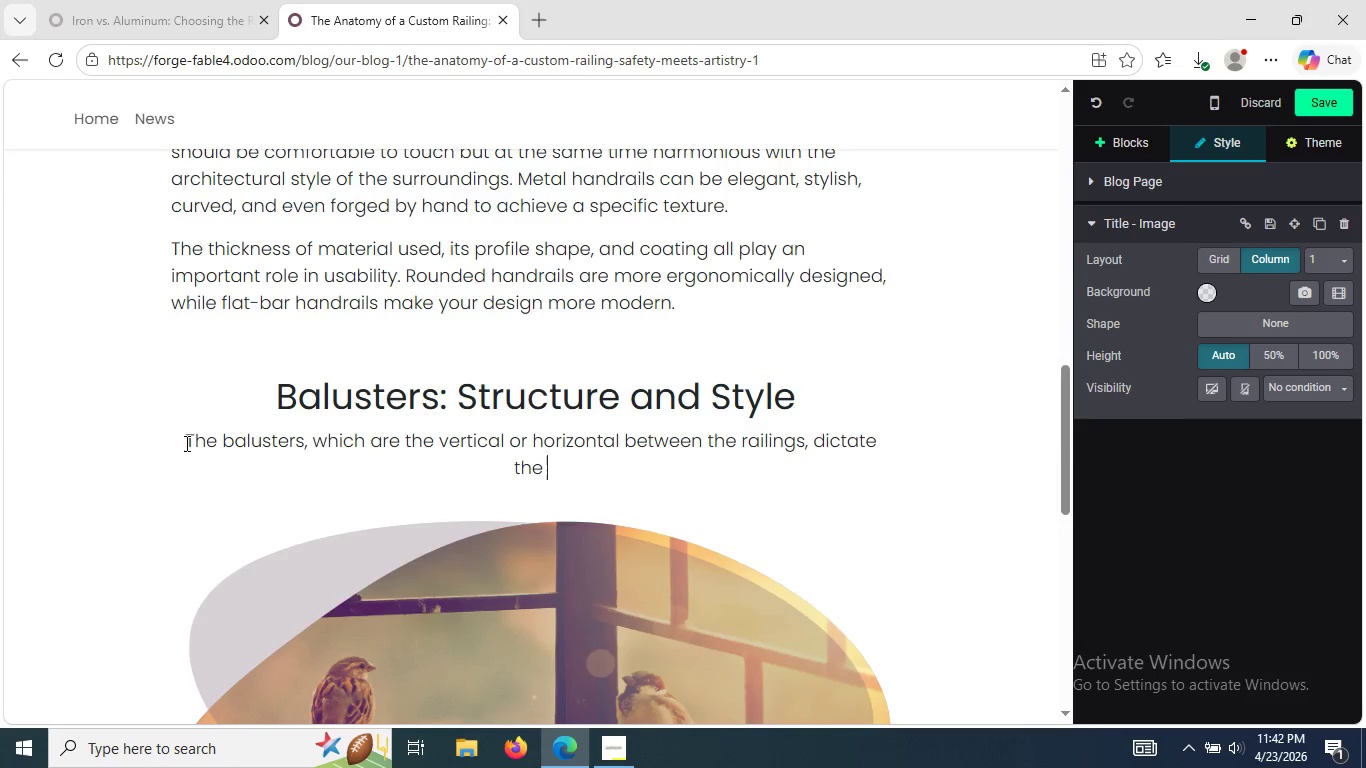 
wait(7.78)
 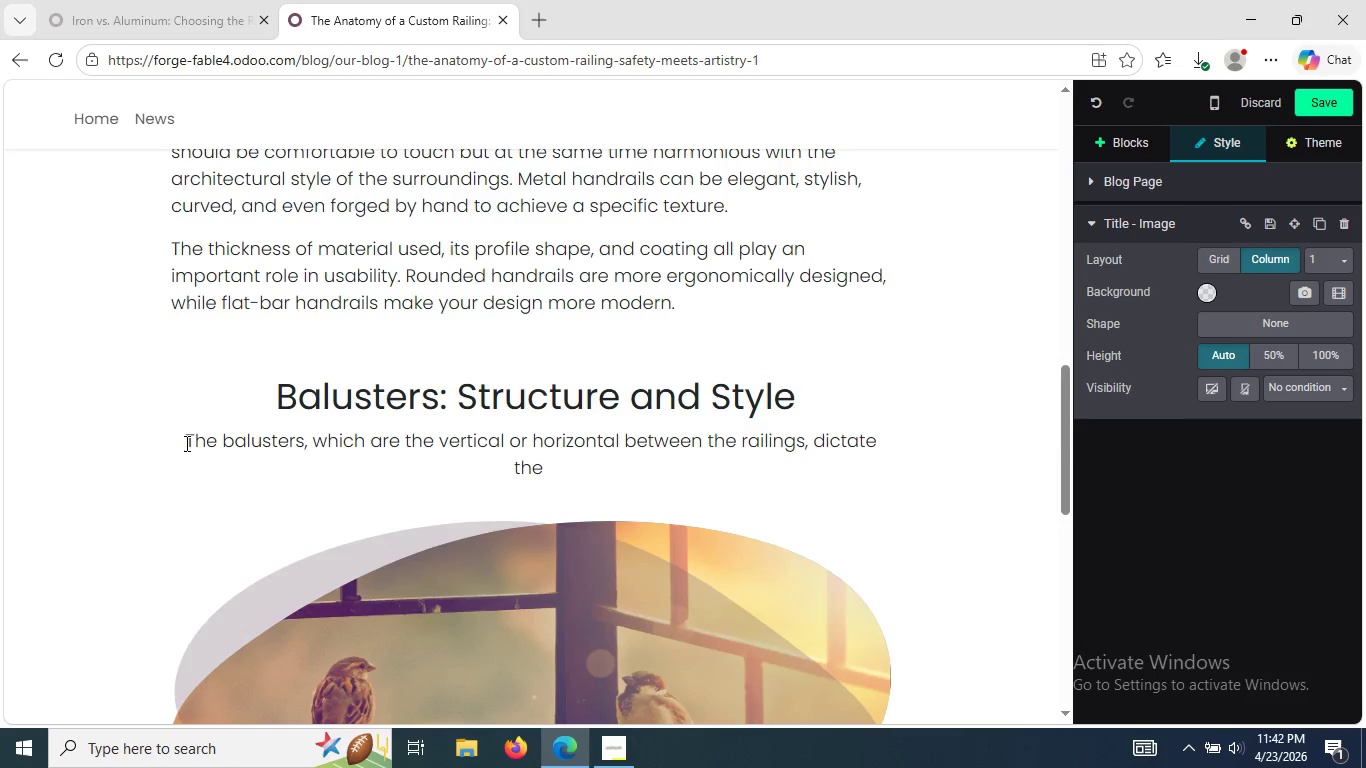 
type(persona)
 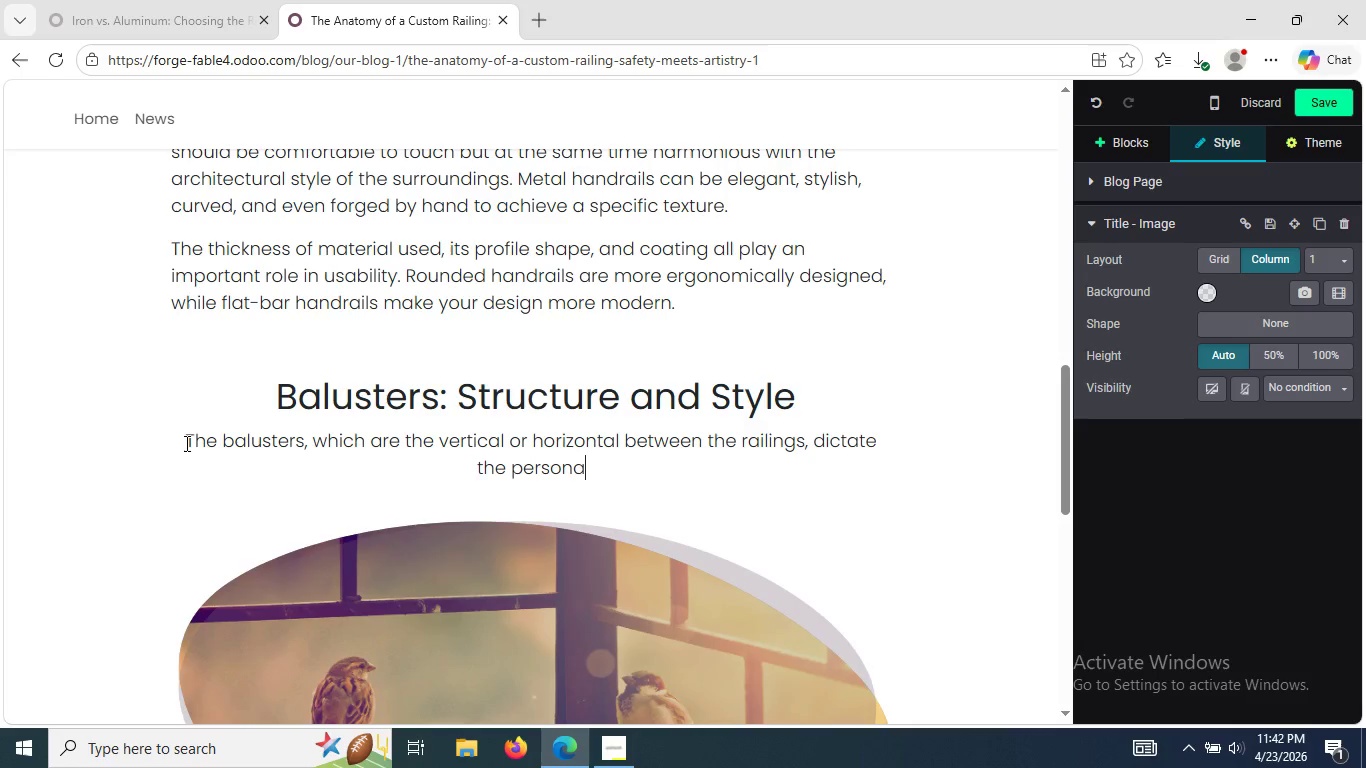 
wait(6.27)
 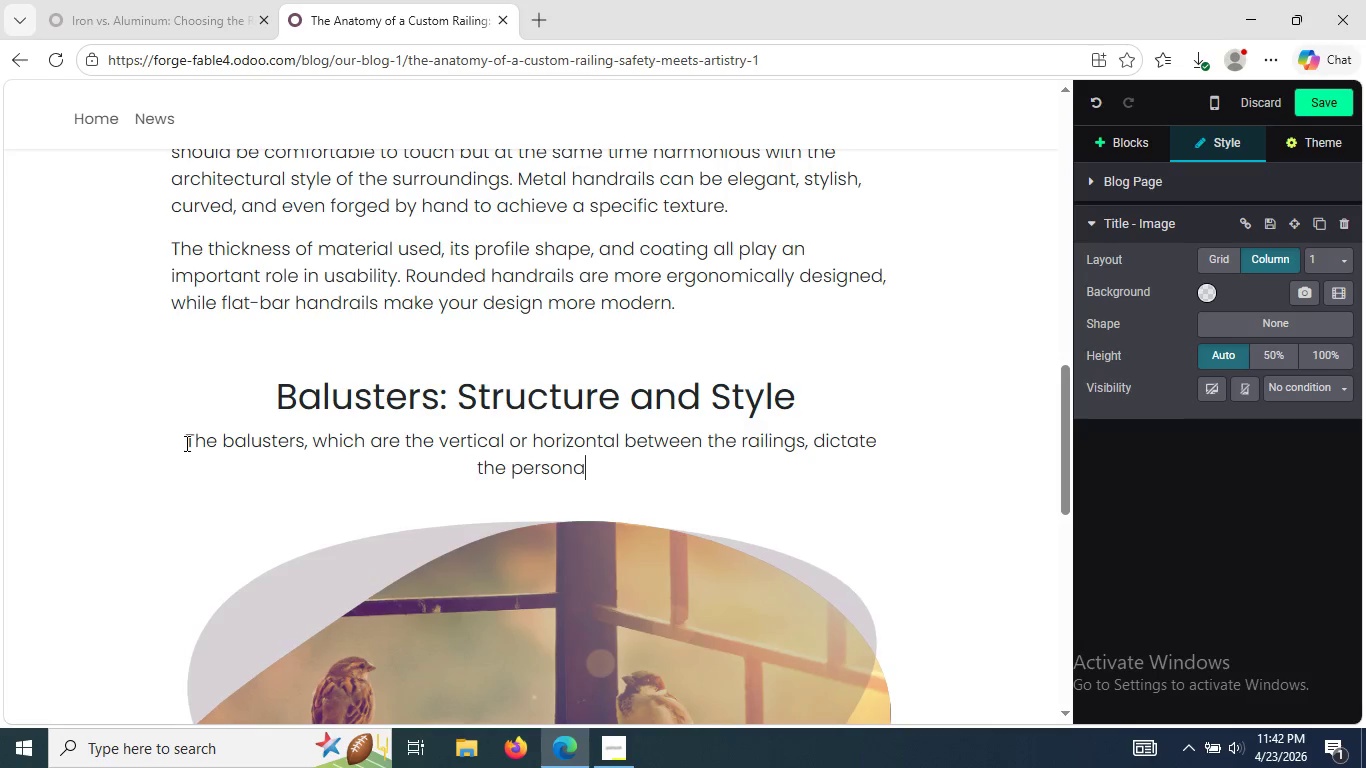 
type(limaty )
key(Backspace)
key(Backspace)
key(Backspace)
key(Backspace)
type(ty )
 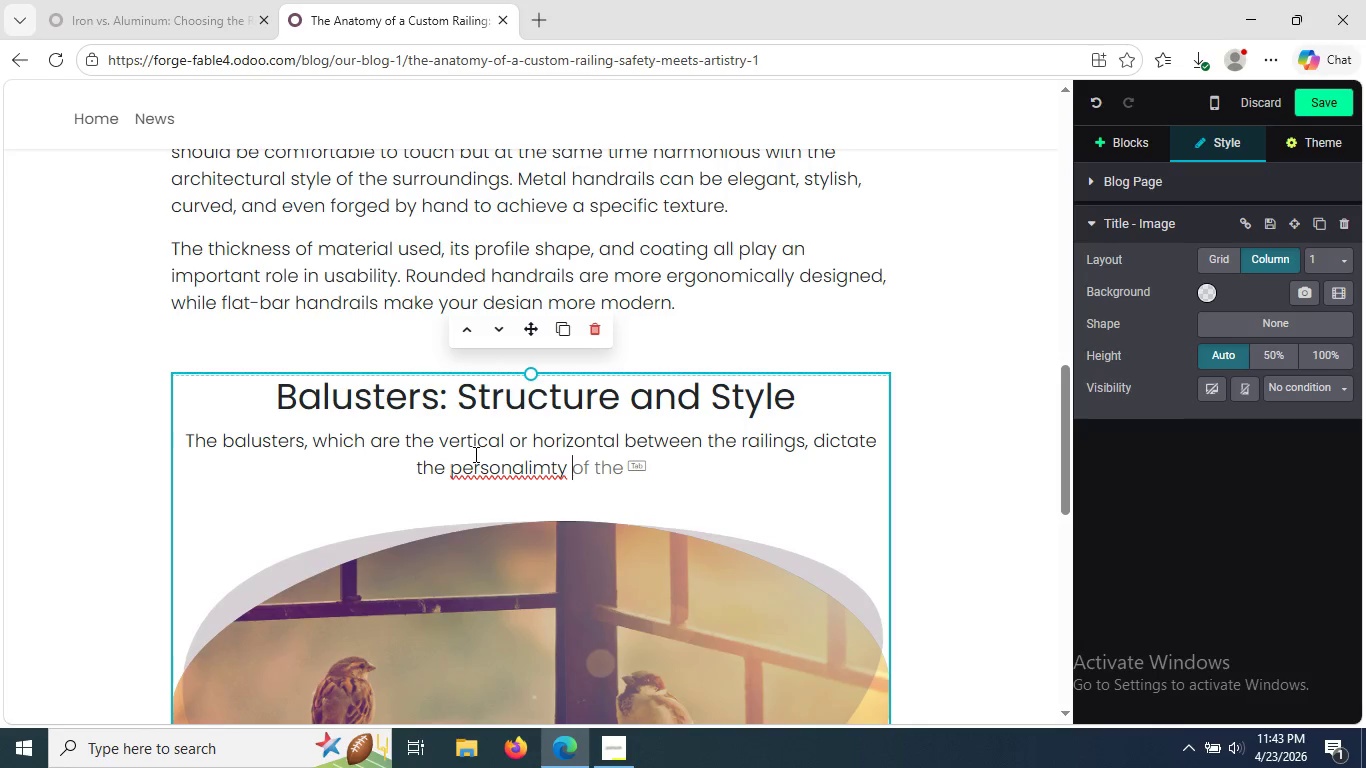 
right_click([488, 469])
 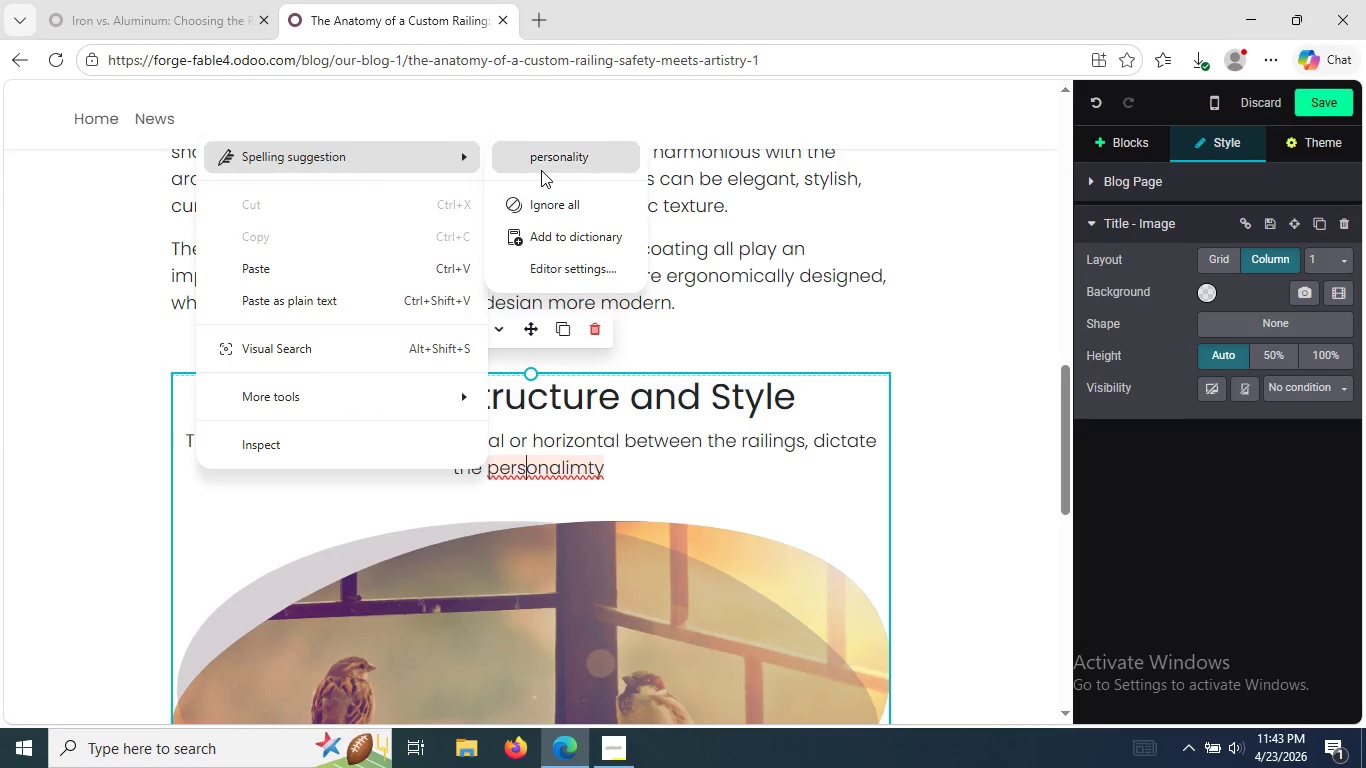 
left_click([542, 168])
 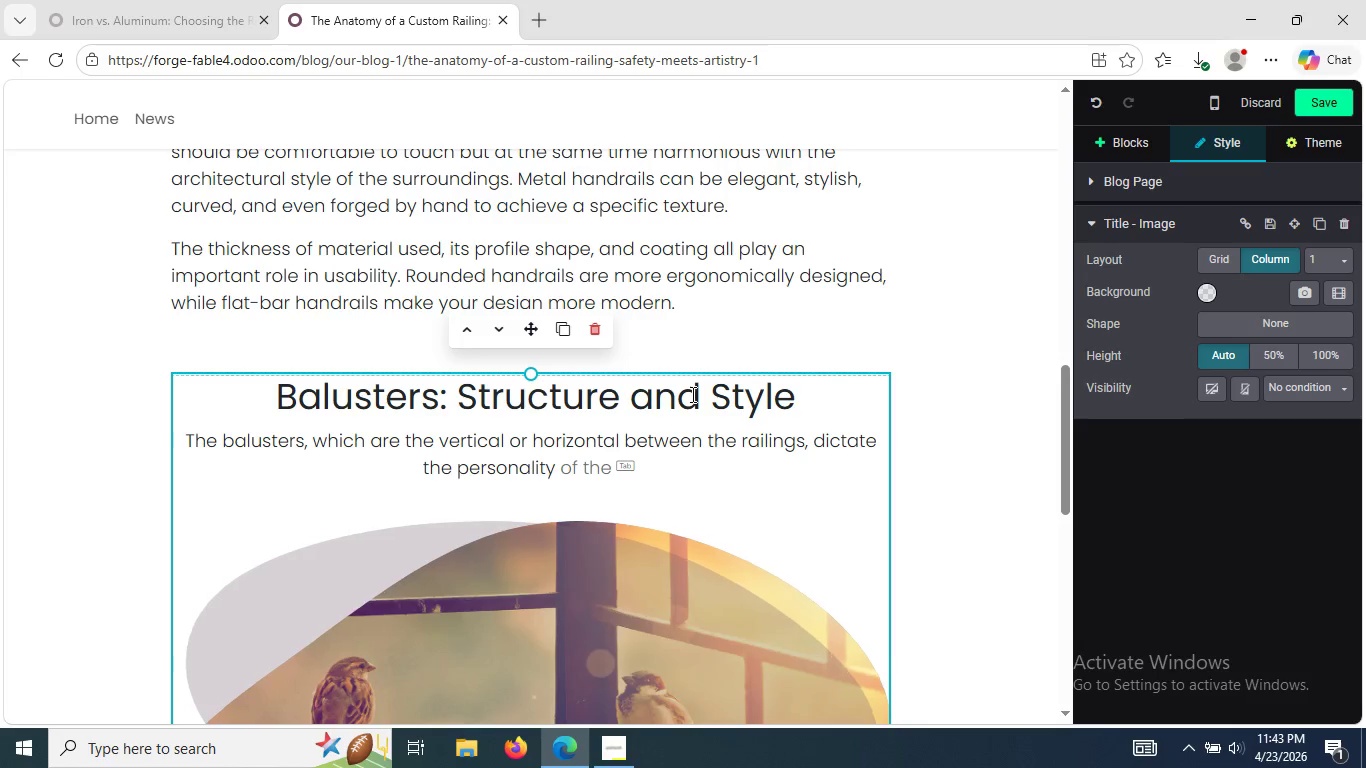 
type( of the )
 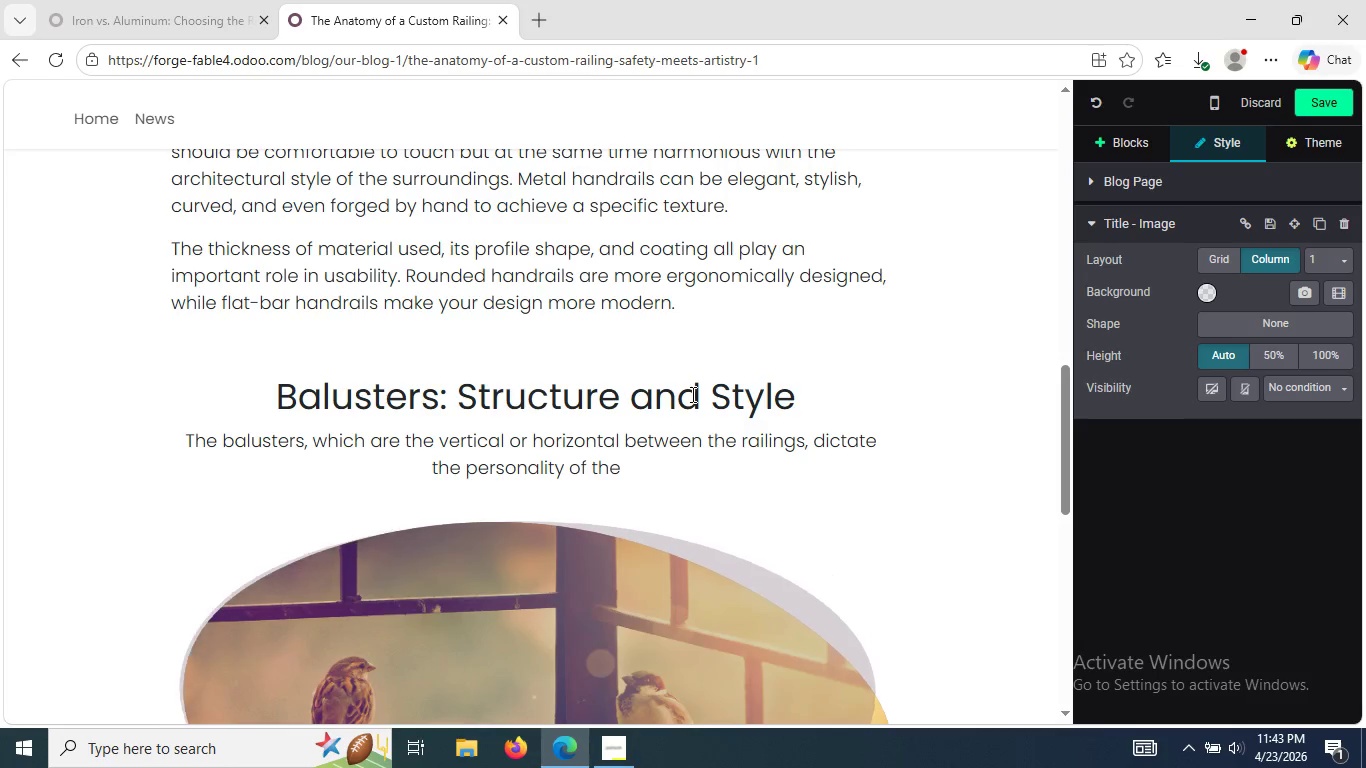 
wait(11.3)
 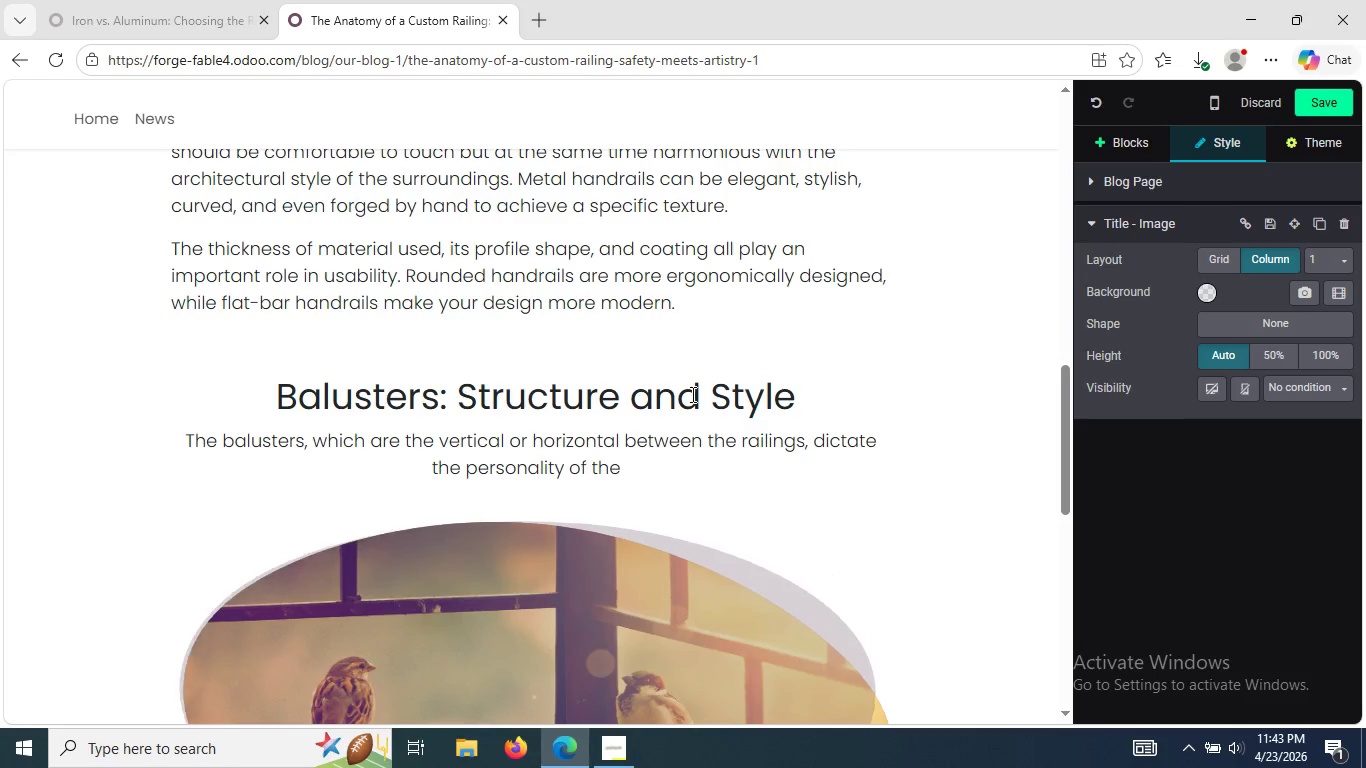 
type(ra)
key(Tab)
 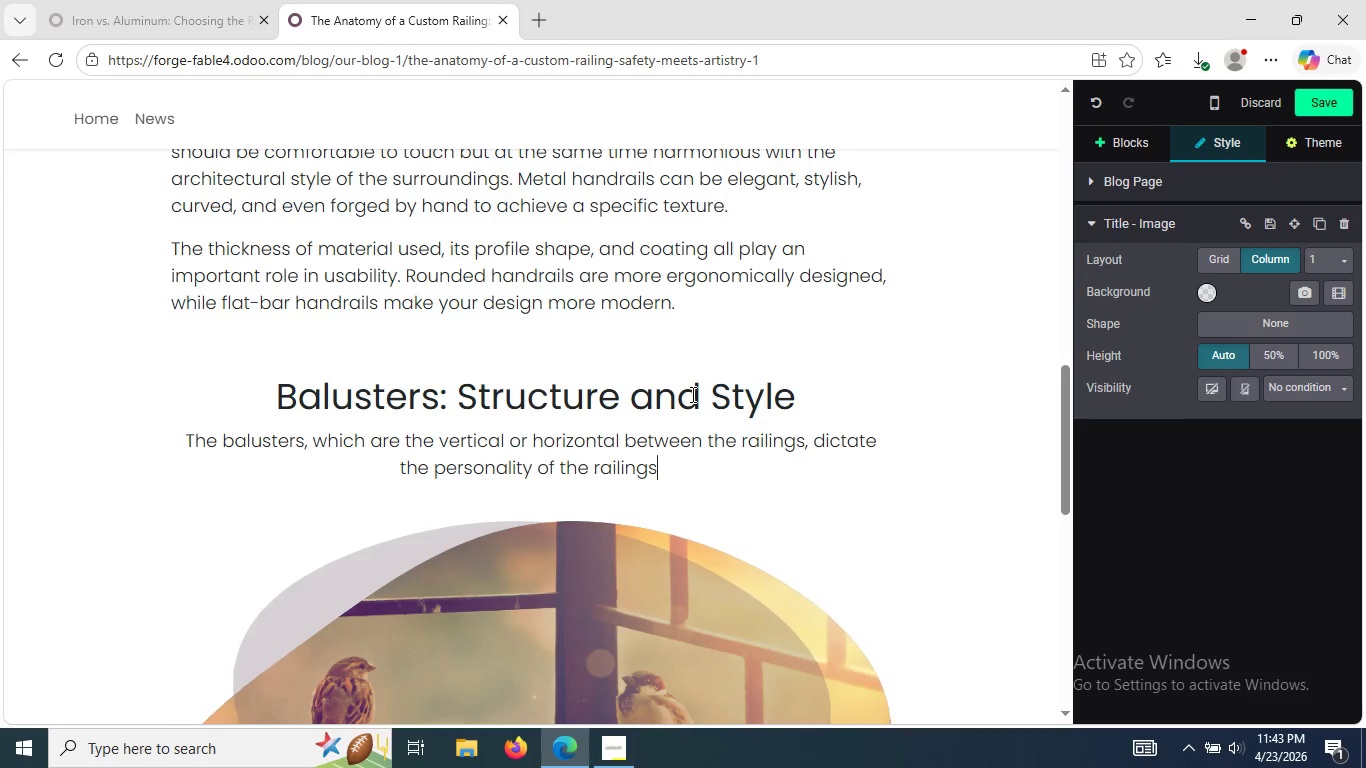 
type(. It is at this point that the cr)
 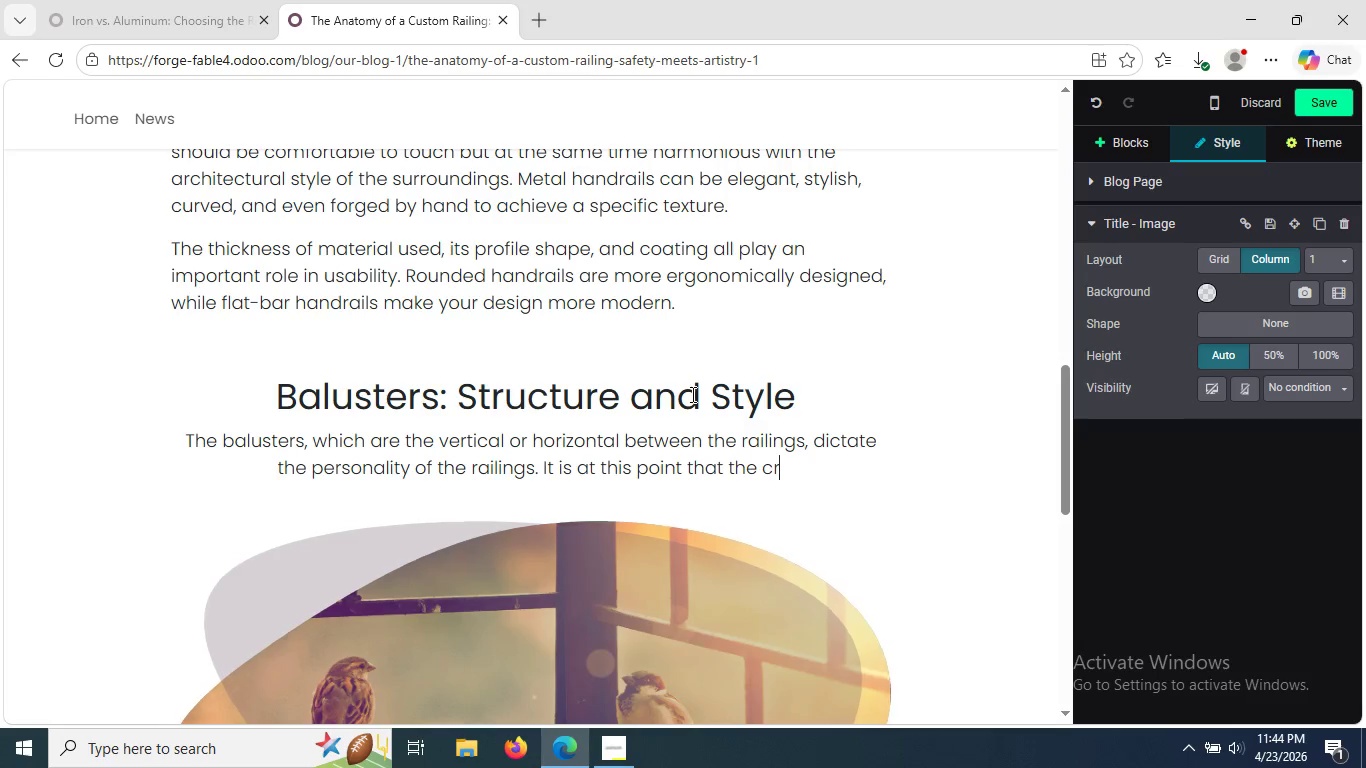 
type(eativi)
 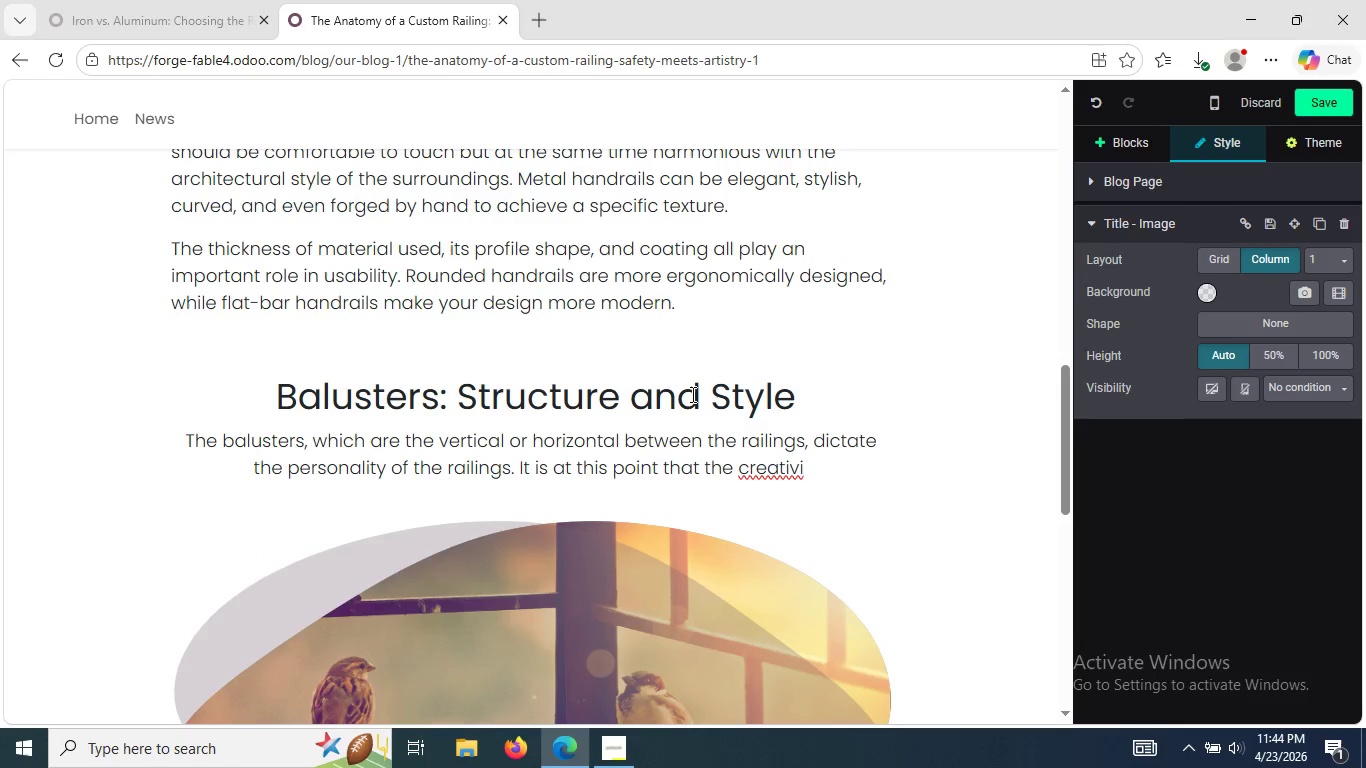 
type(ty lies)
 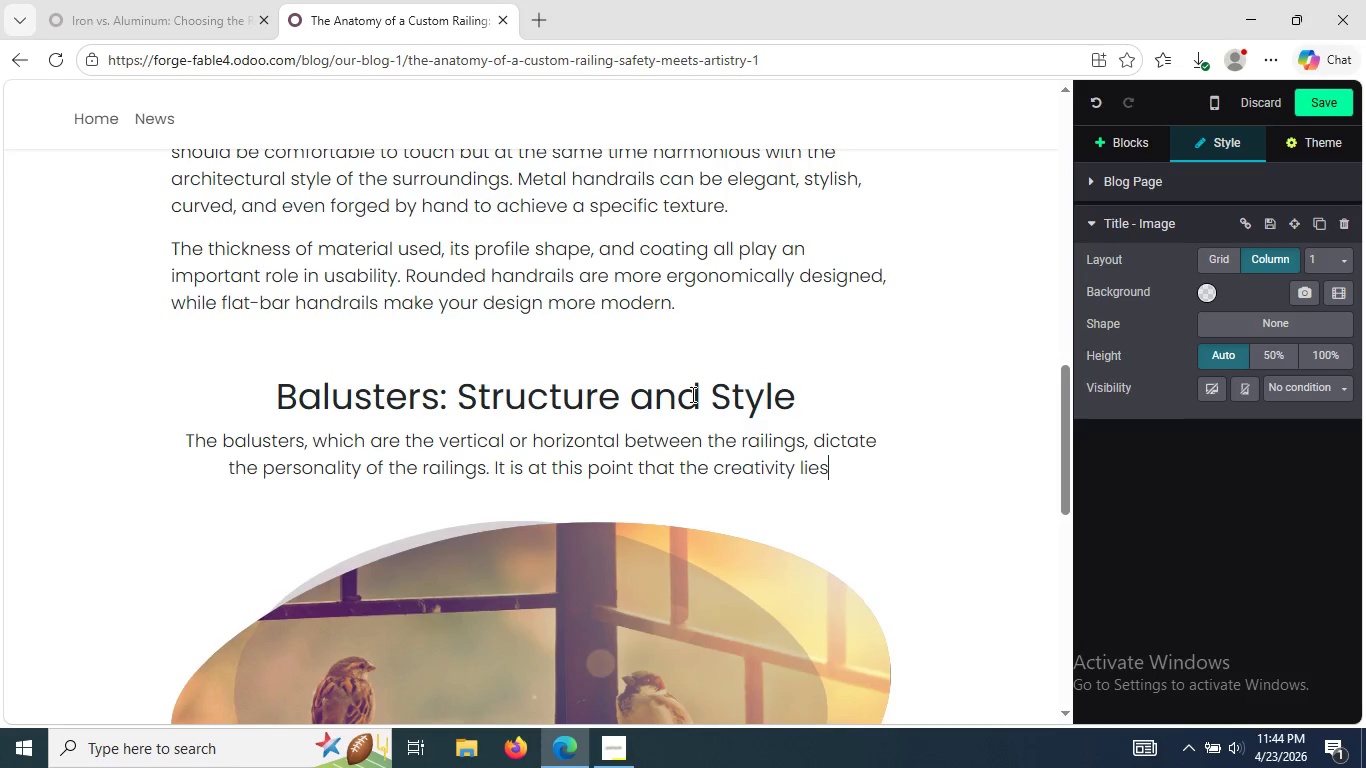 
type(.  Th)
 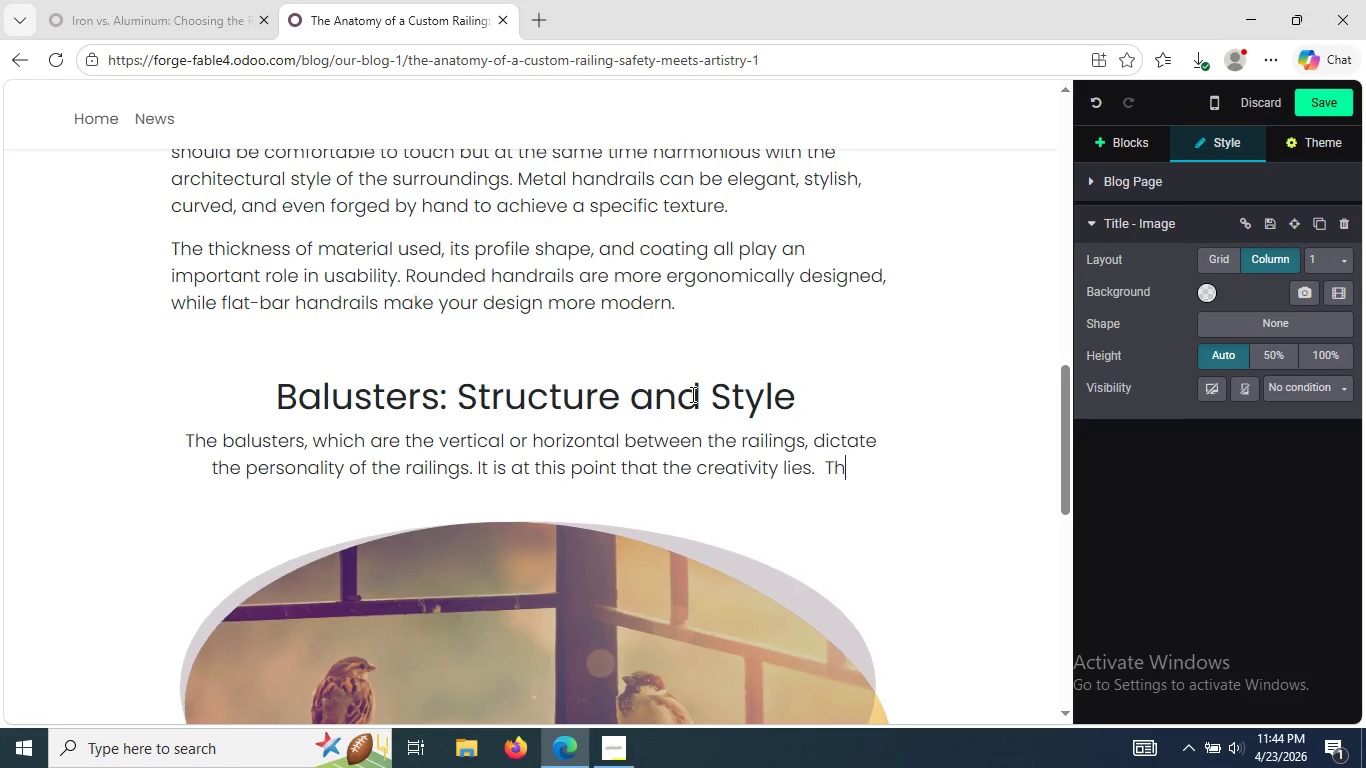 
type(ere are various choices from )
key(Backspace)
type( simple vertical pickets to)
 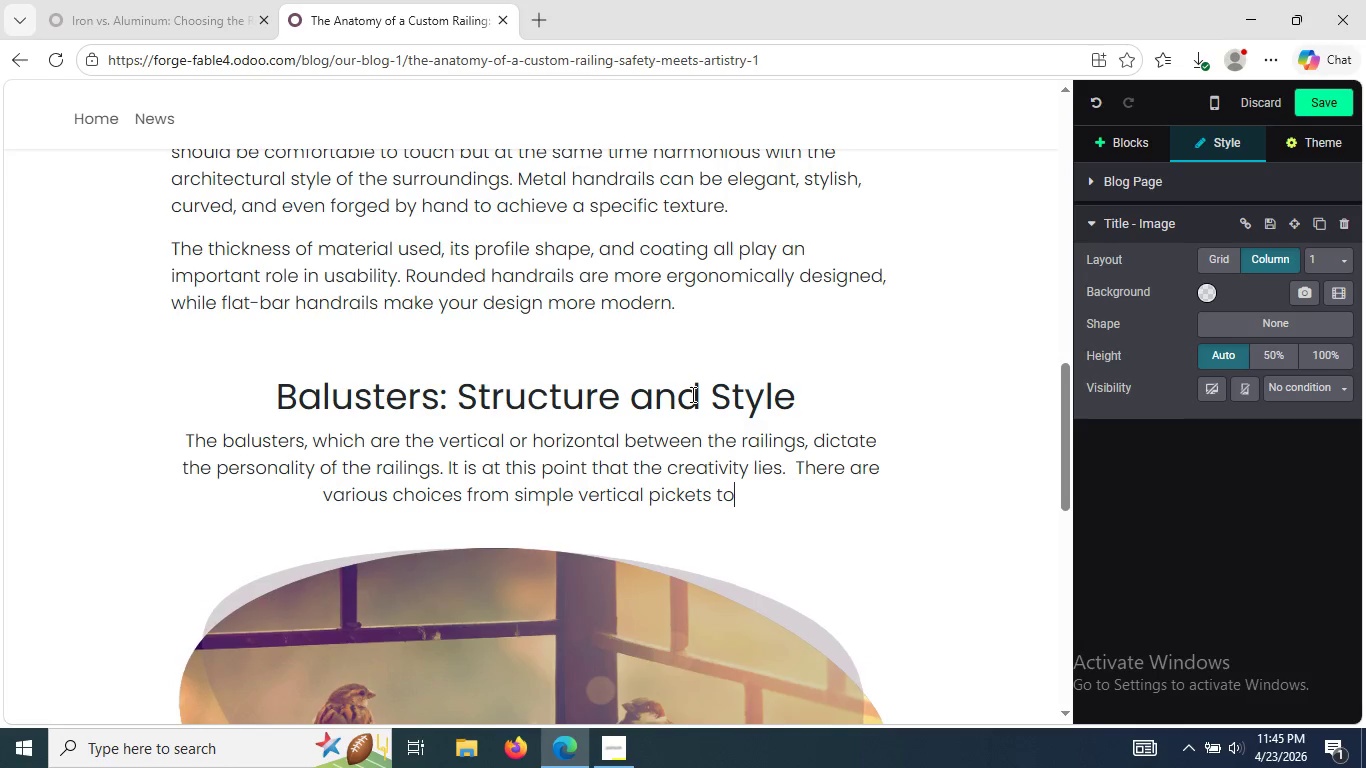 
wait(6.0)
 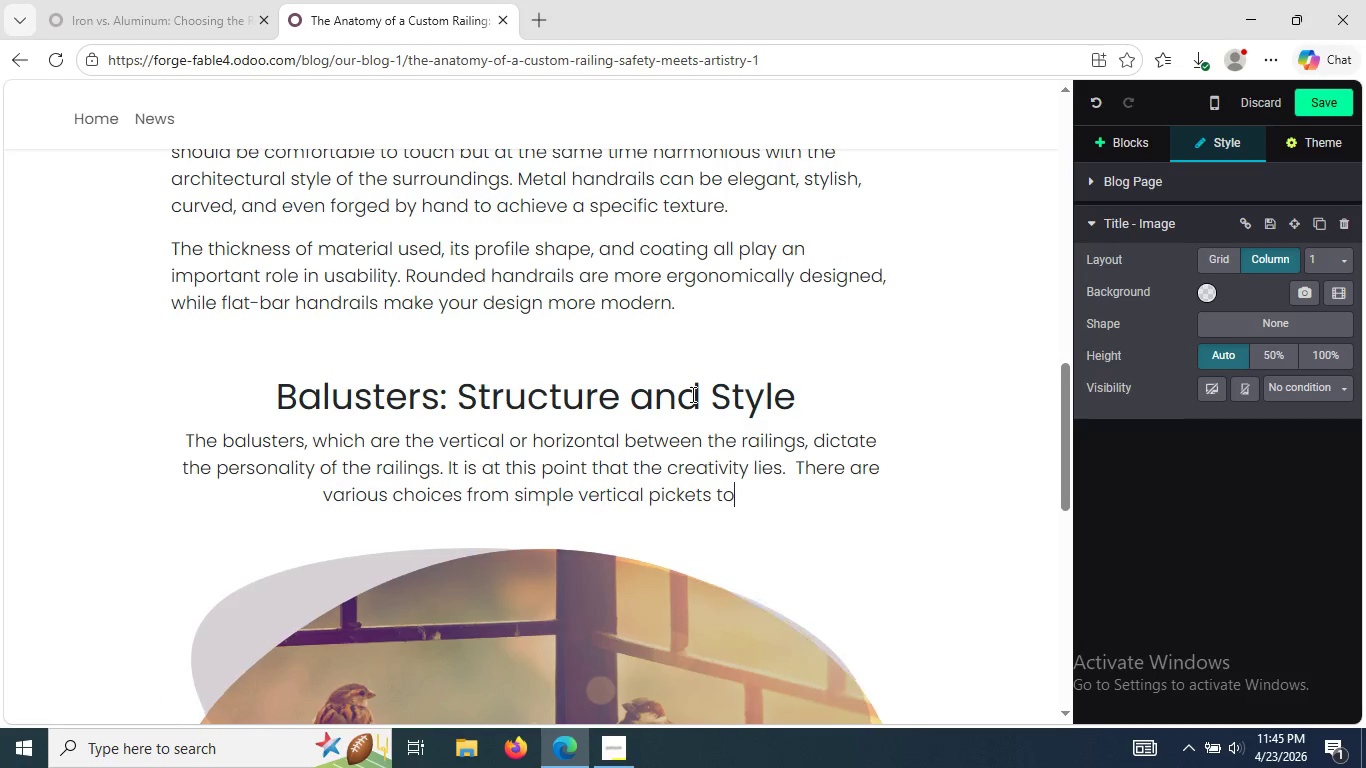 
key(Space)
 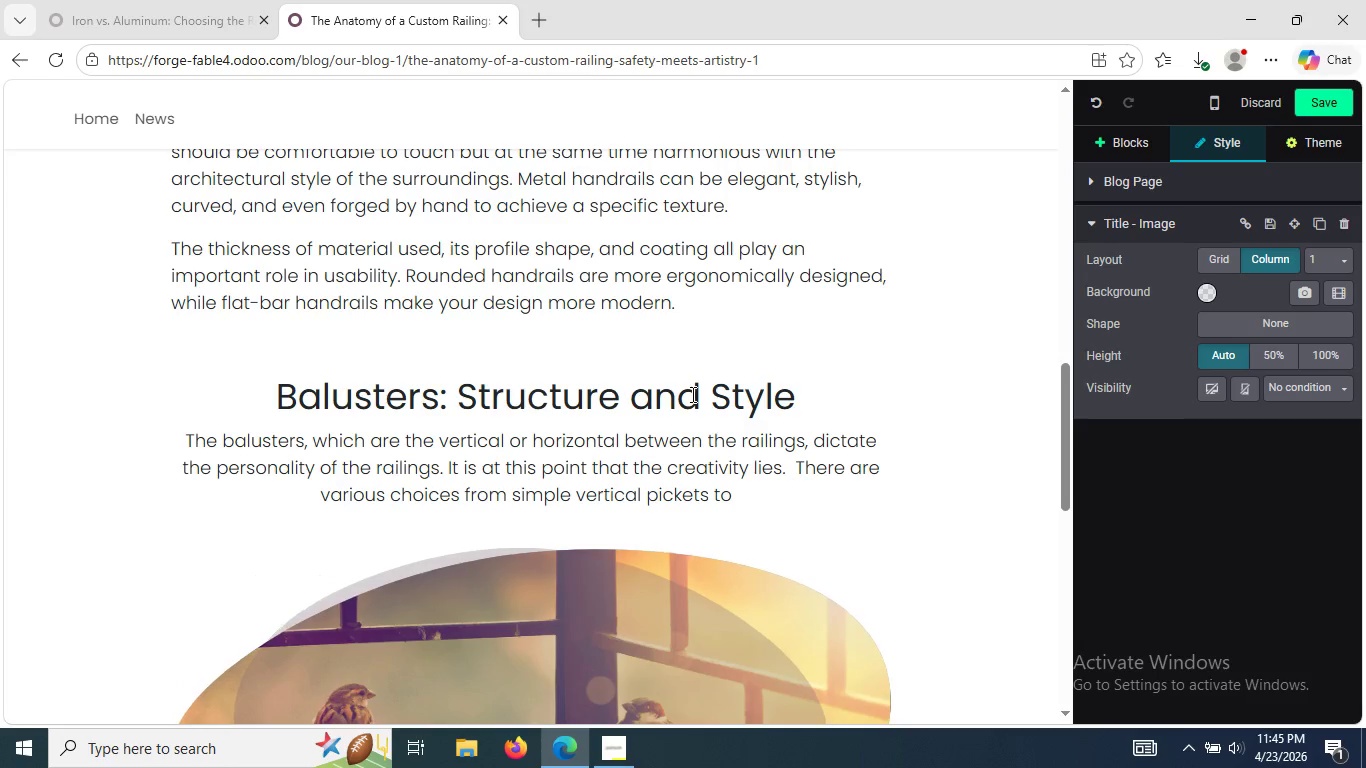 
key(O)
 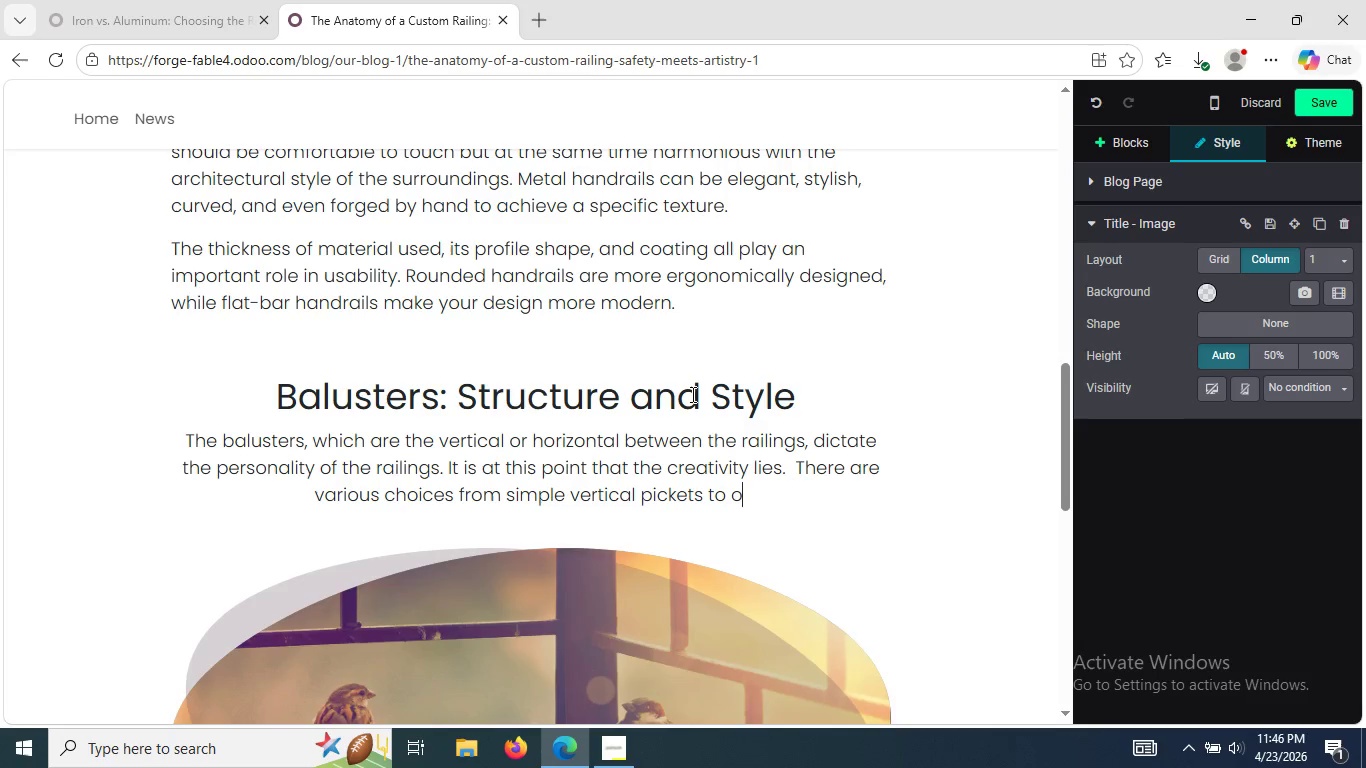 
wait(50.8)
 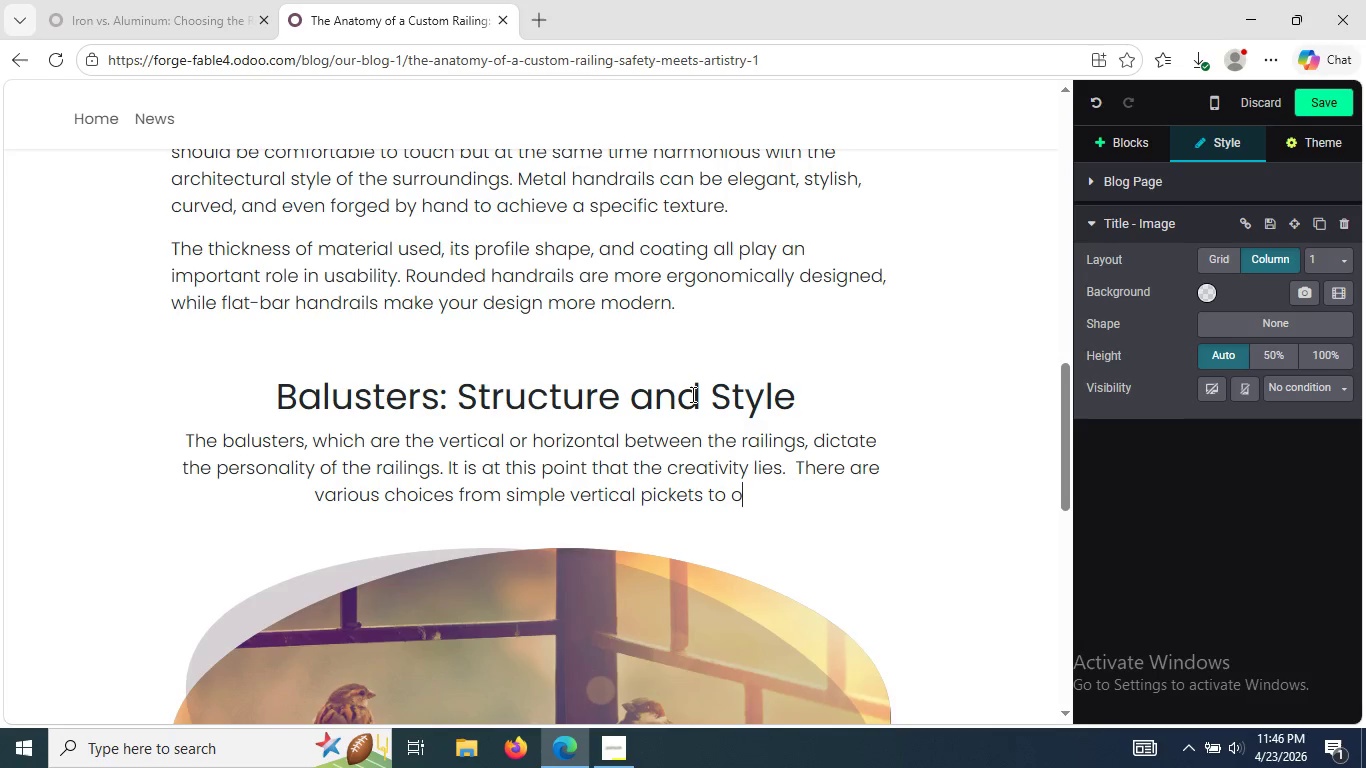 
type(rnate wron)
 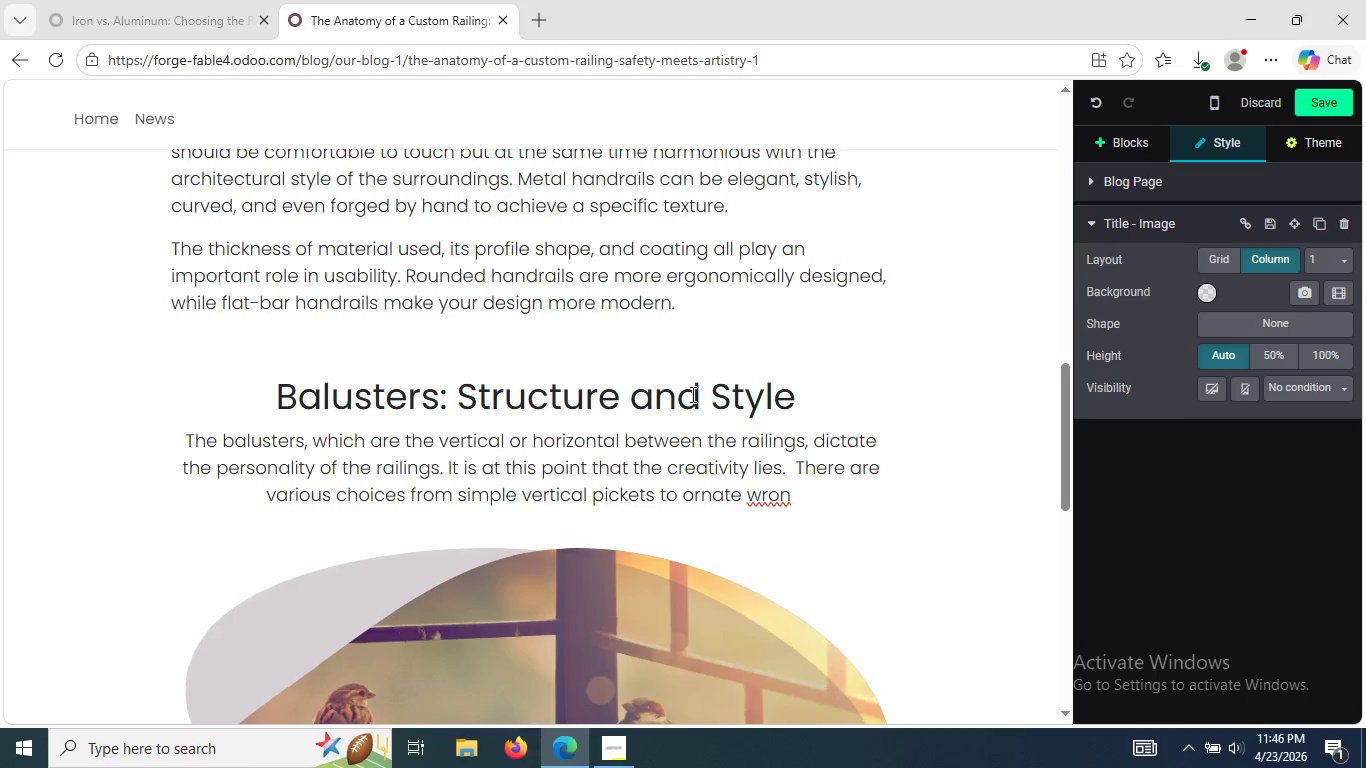 
wait(5.06)
 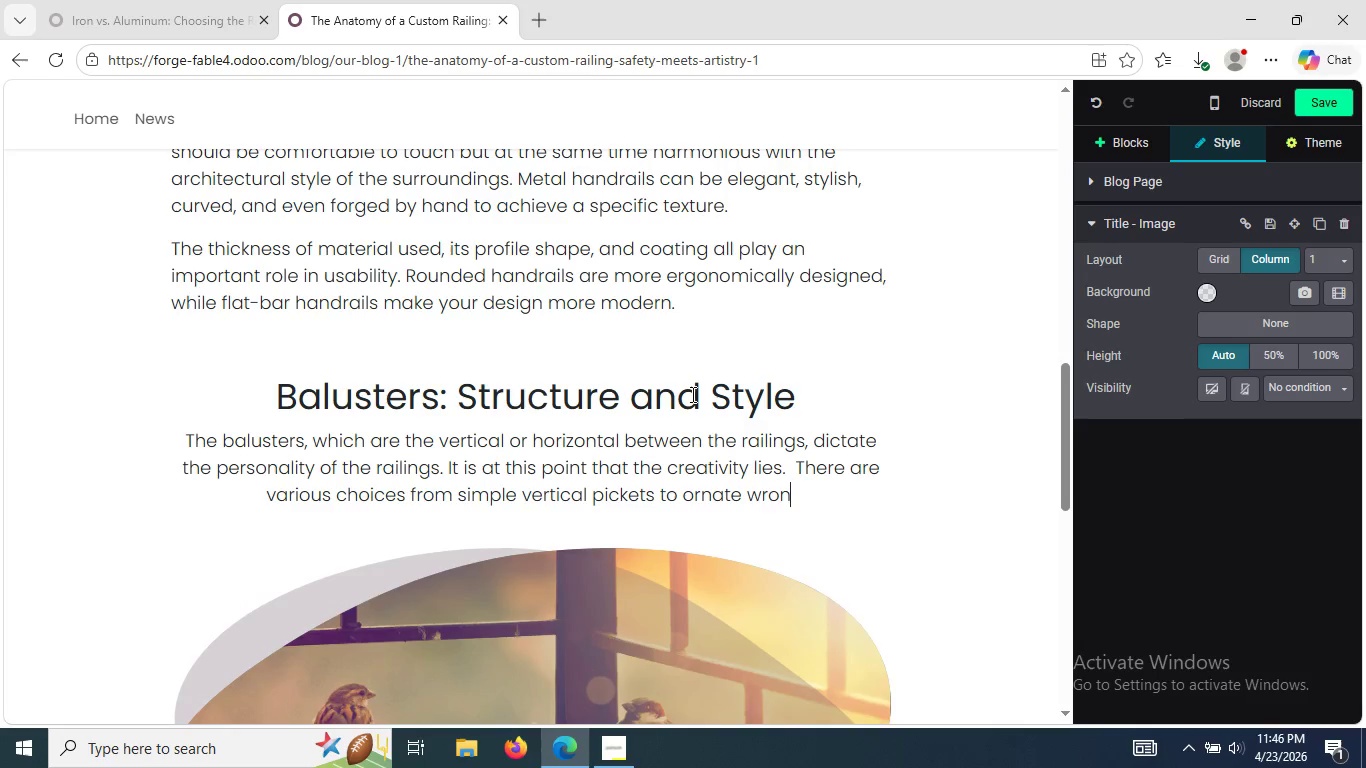 
key(Backspace)
type(uggh)
key(Backspace)
type(\)
key(Backspace)
key(Backspace)
type(ht iron wo)
 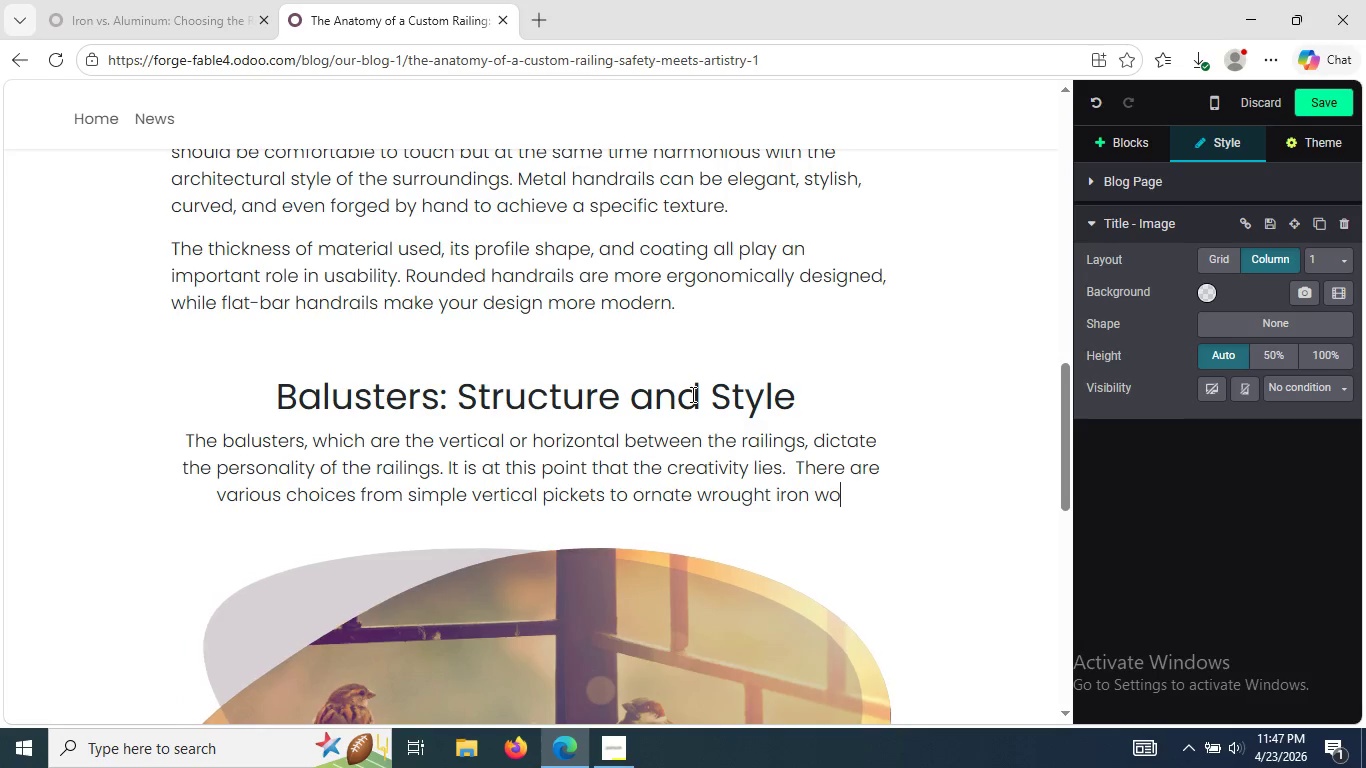 
type(rk and even)
 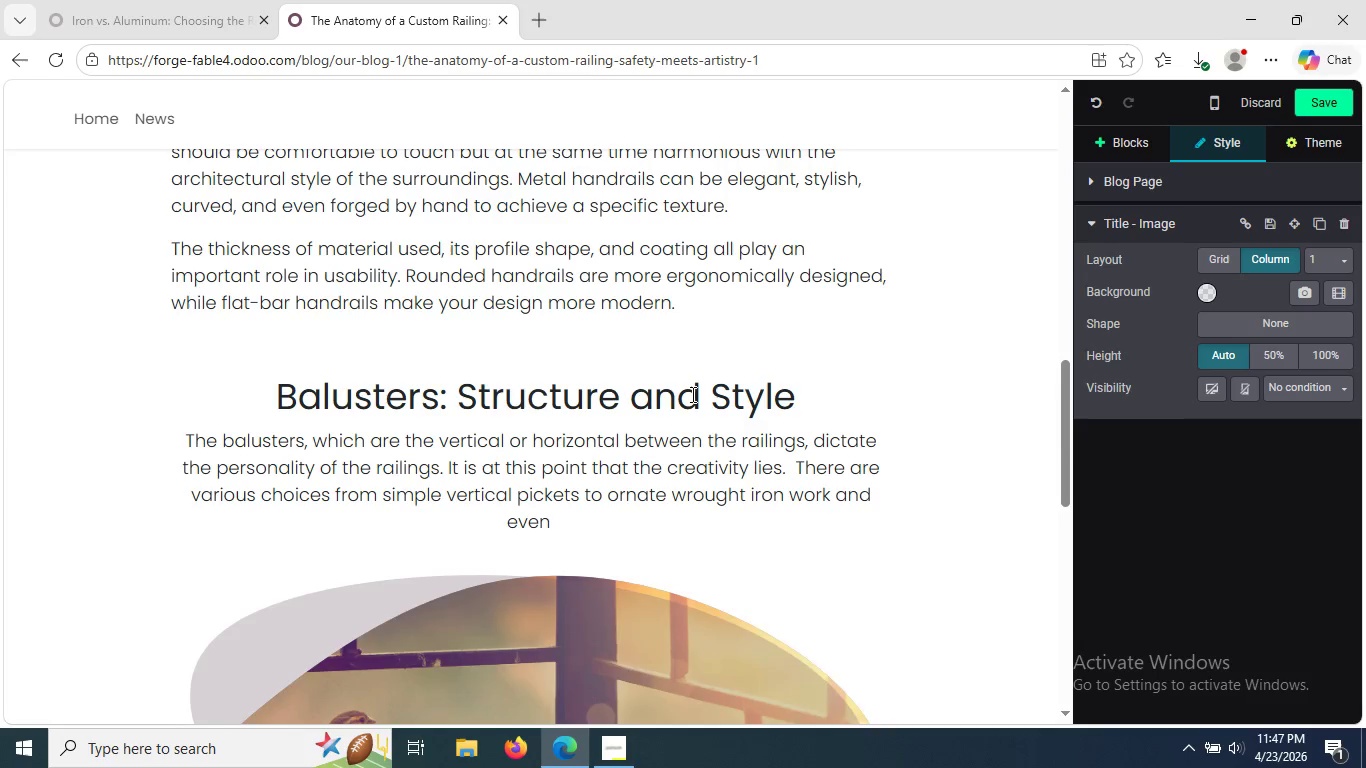 
key(Space)
 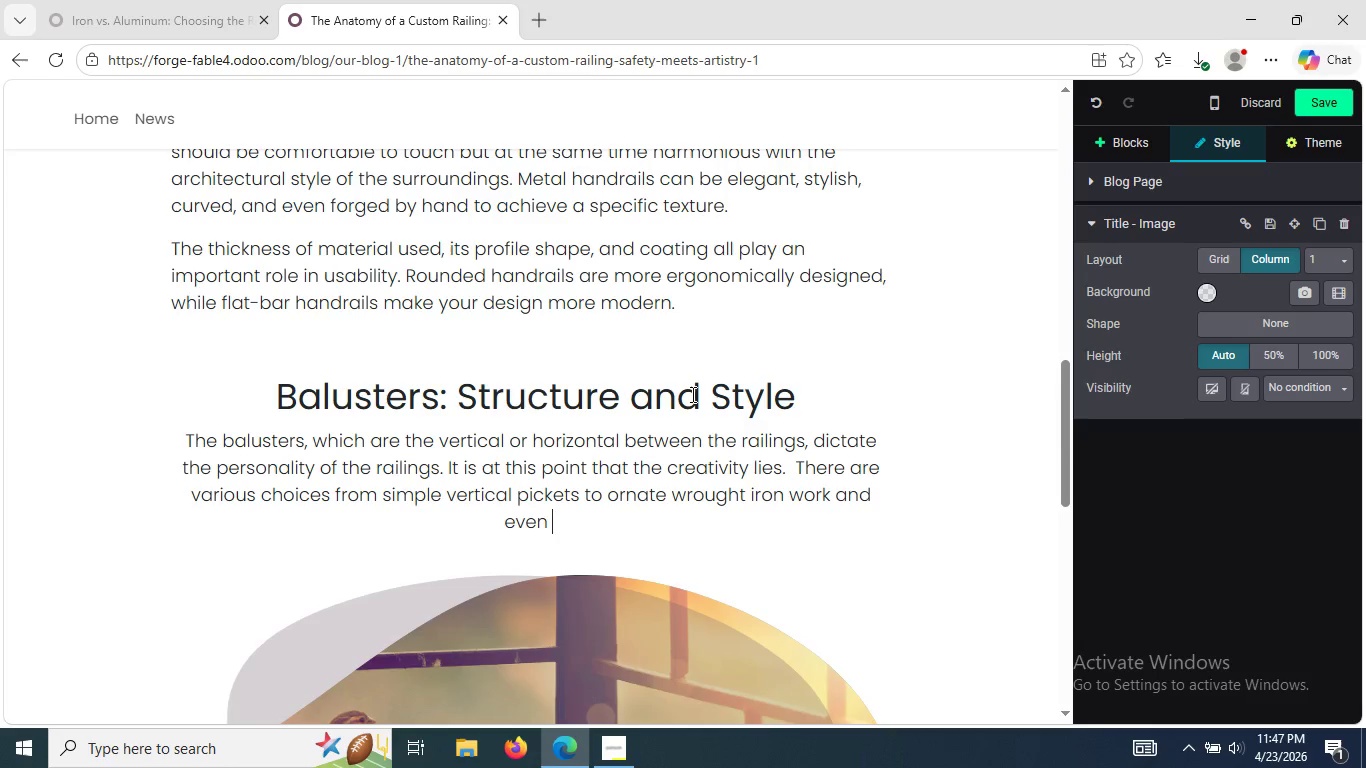 
wait(26.7)
 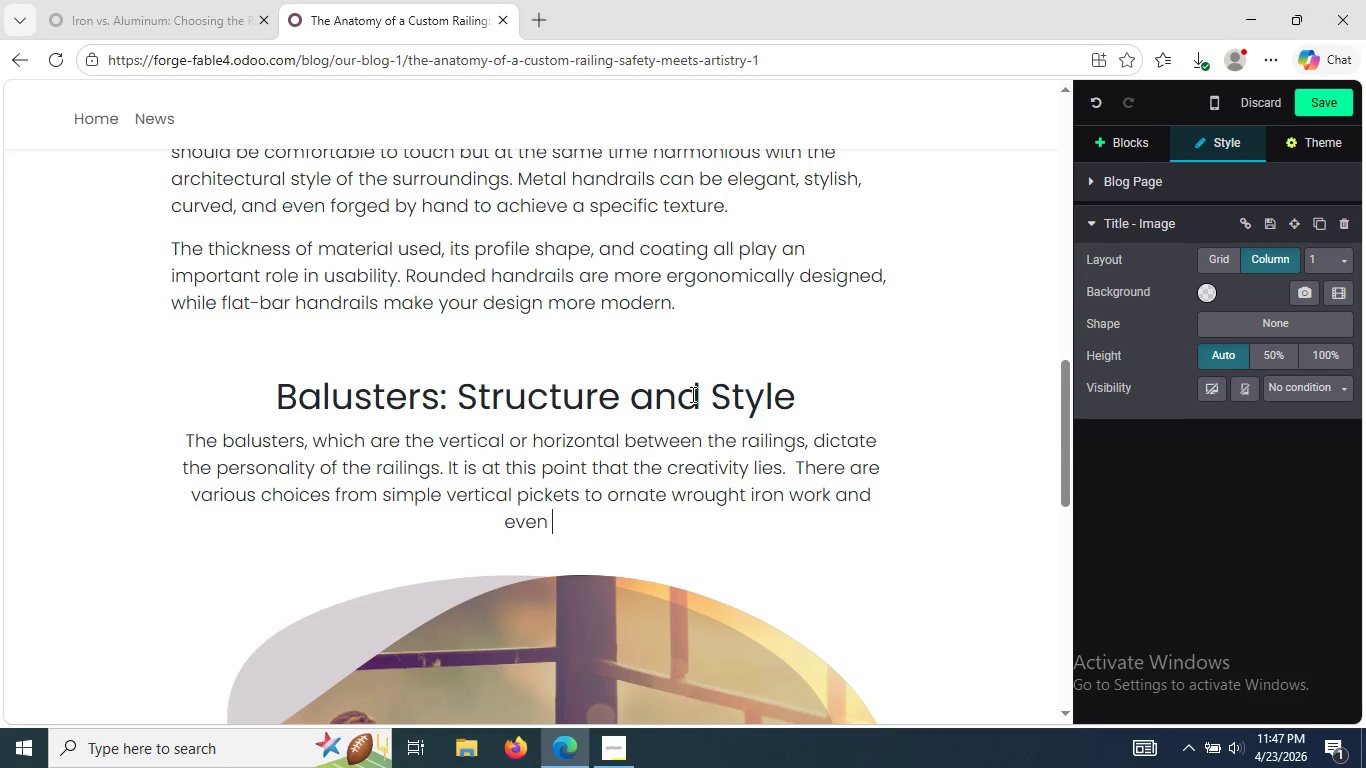 
type(geometro)
key(Backspace)
 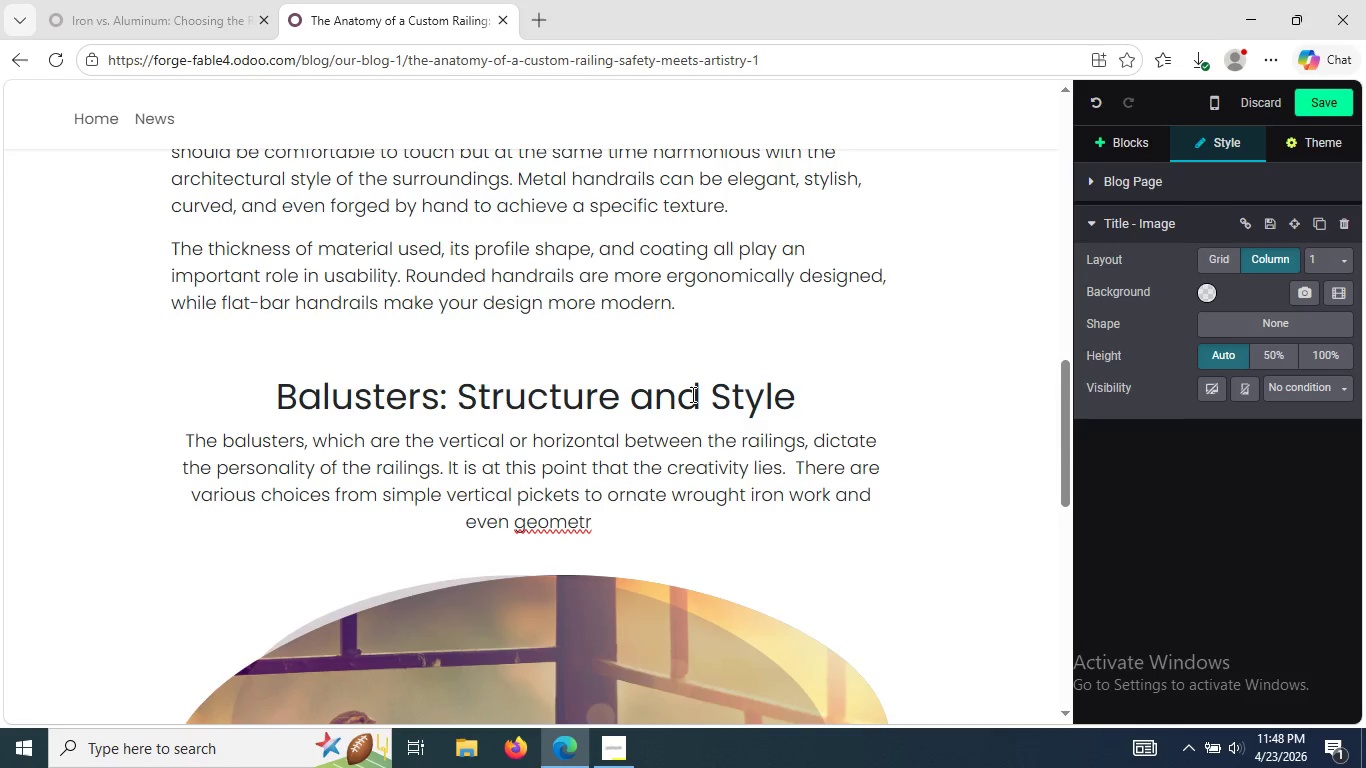 
wait(9.92)
 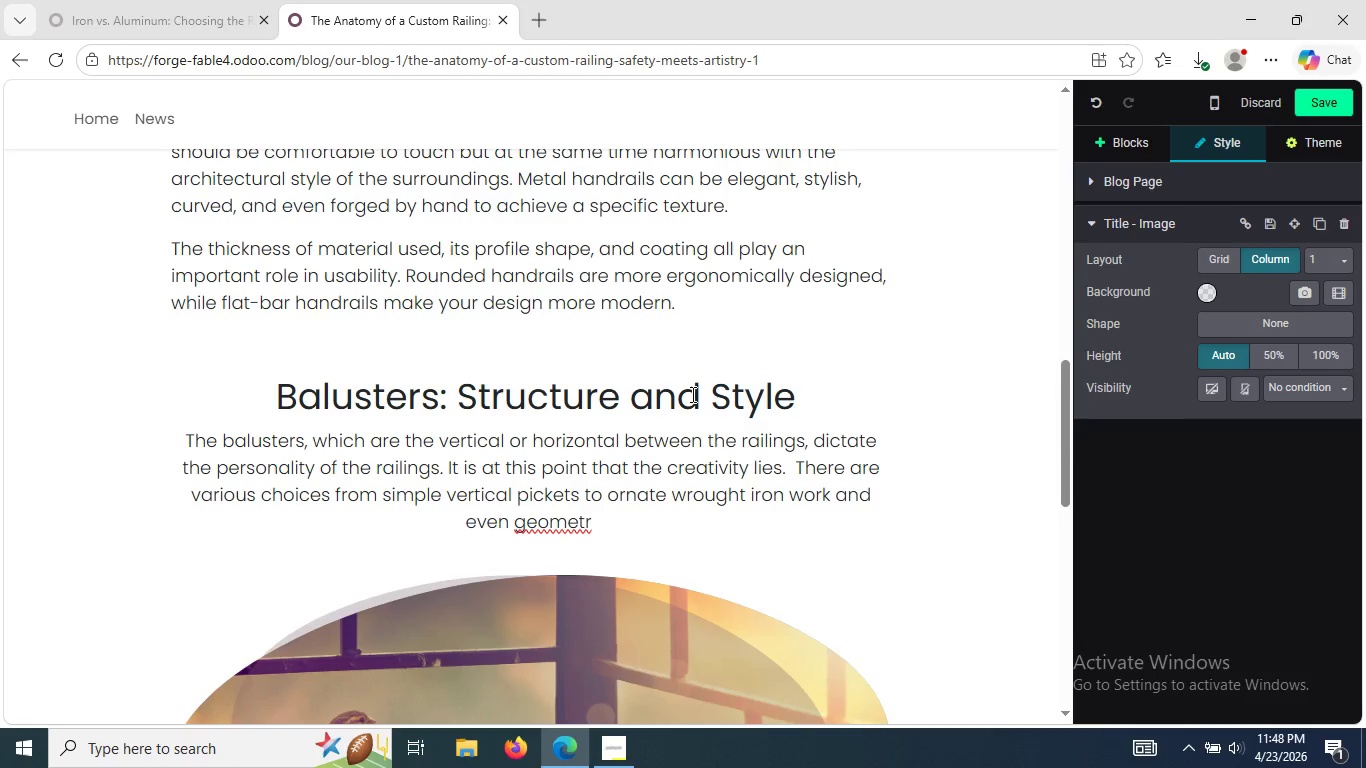 
type(ic )
 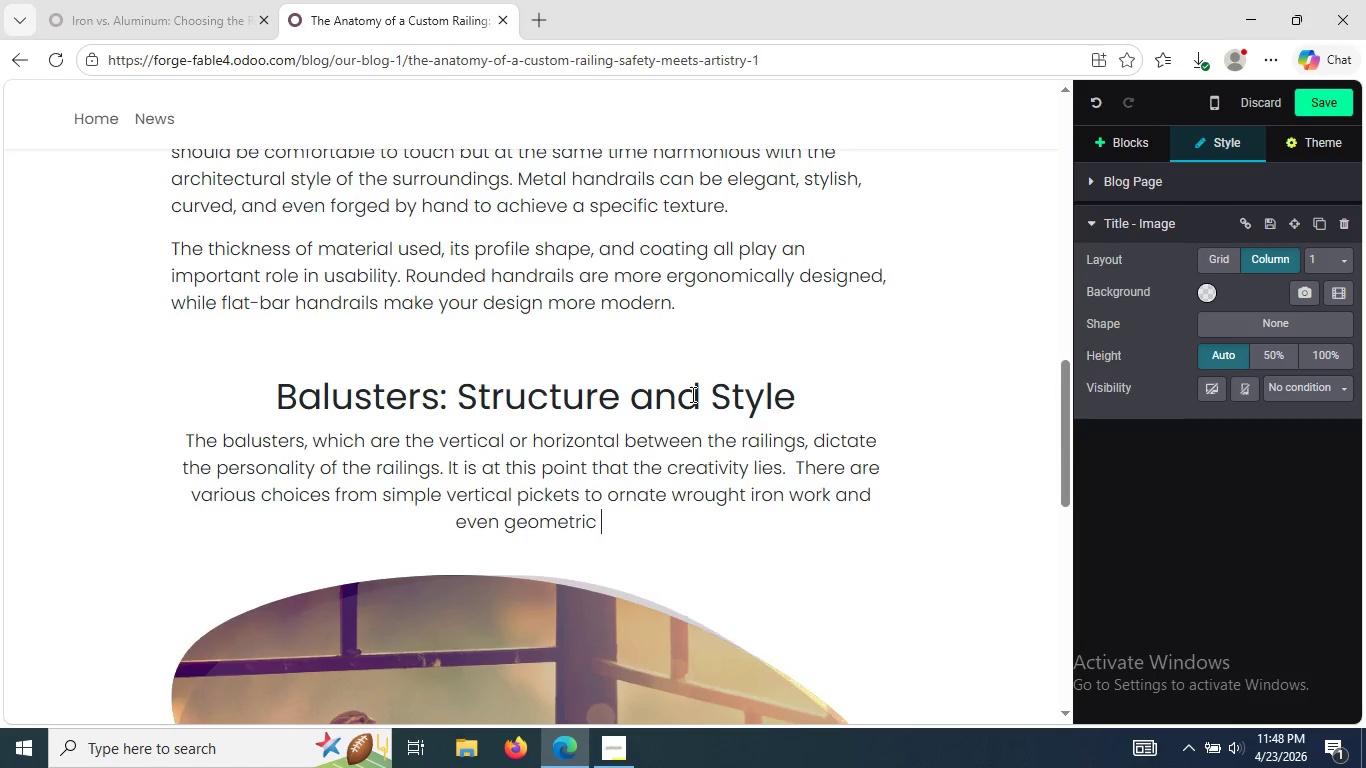 
type(or combination )
 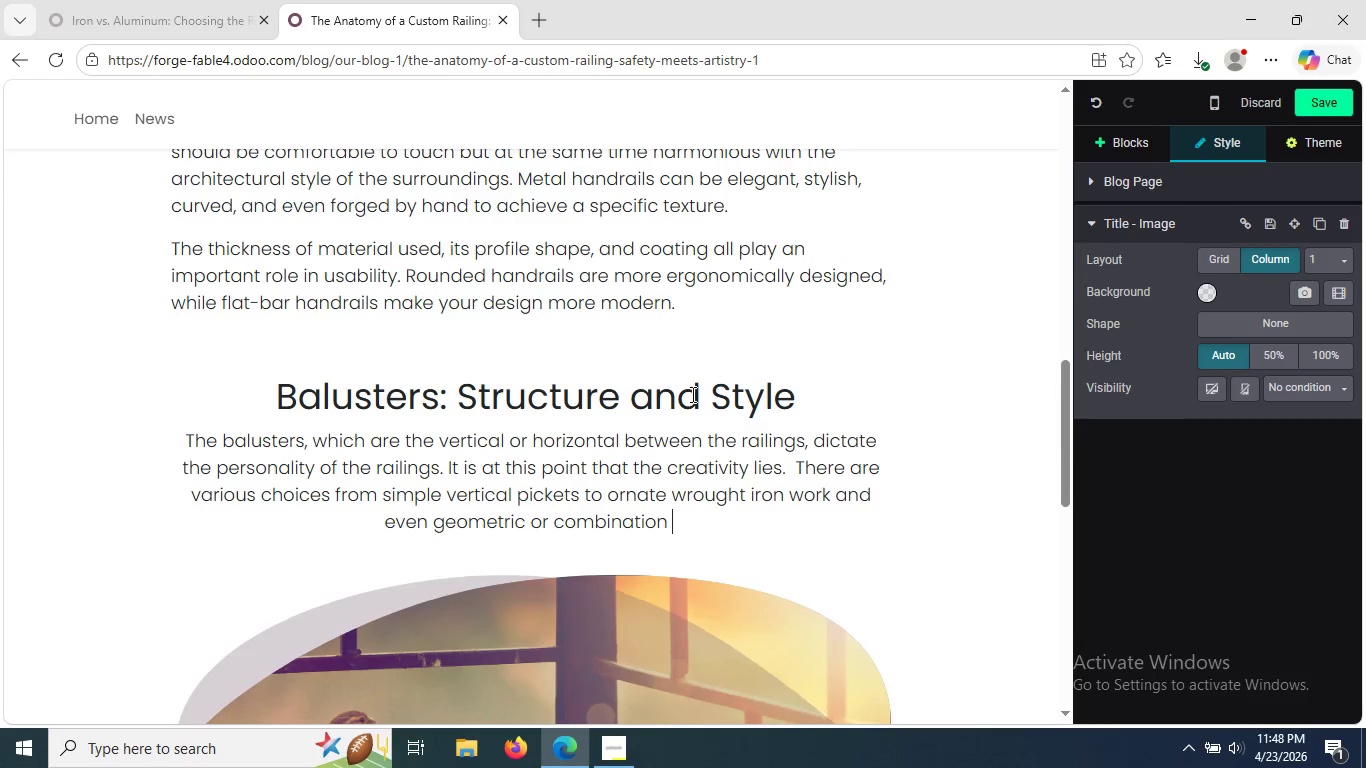 
wait(6.12)
 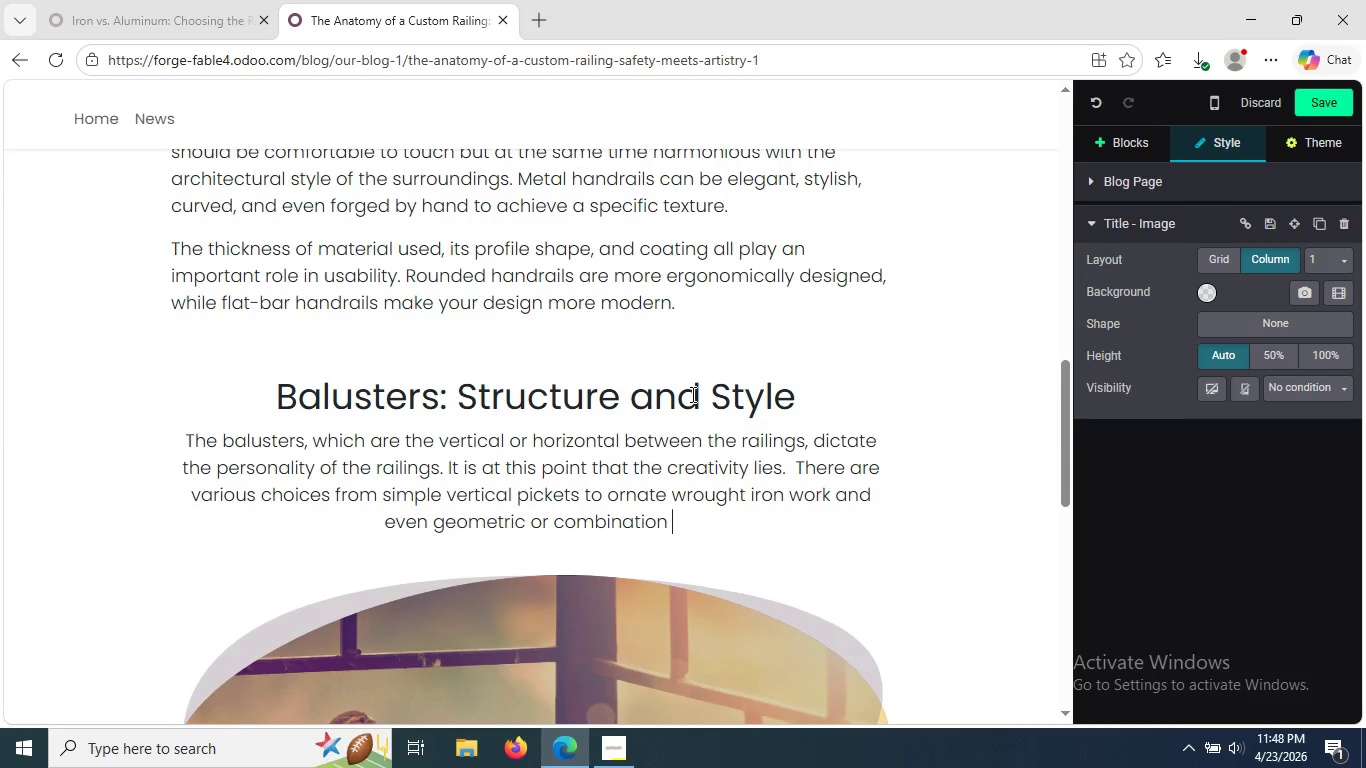 
type(of wood and glass des)
 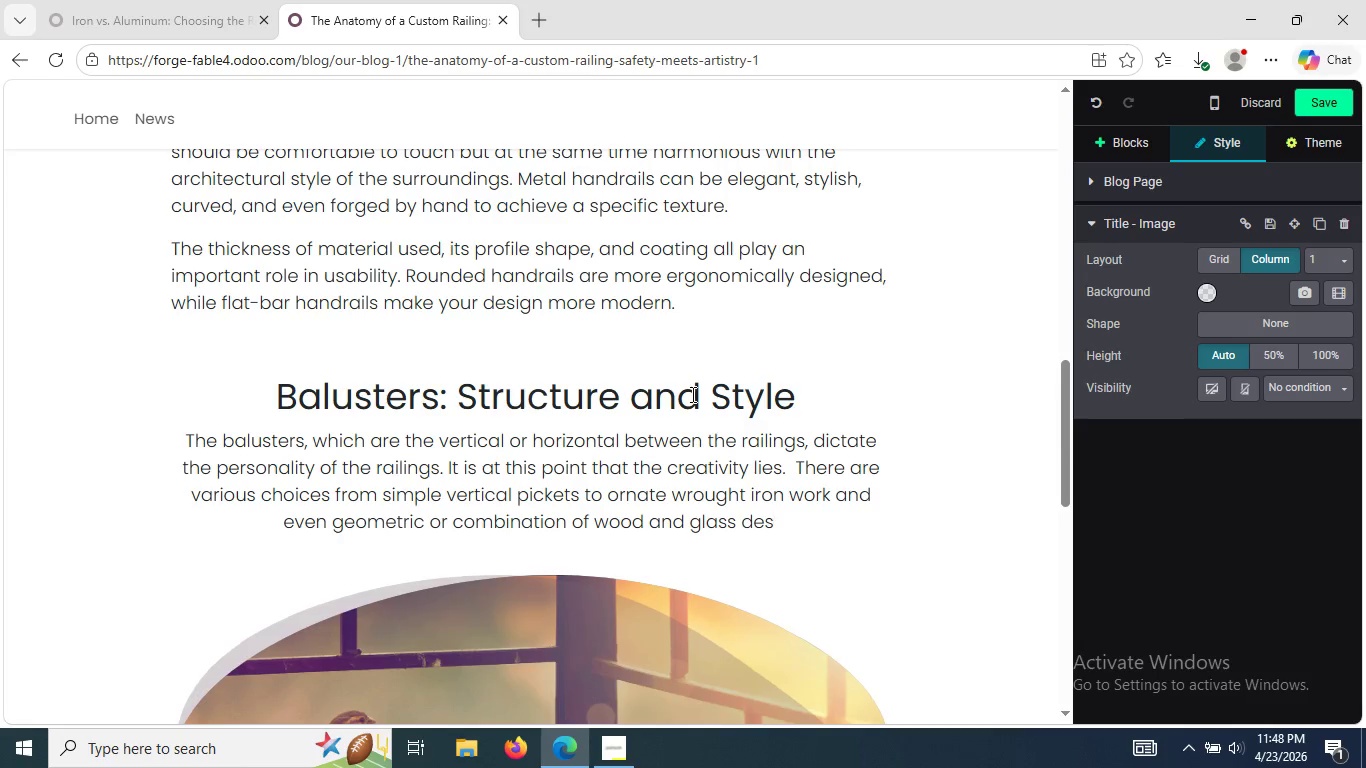 
type(igns.)
 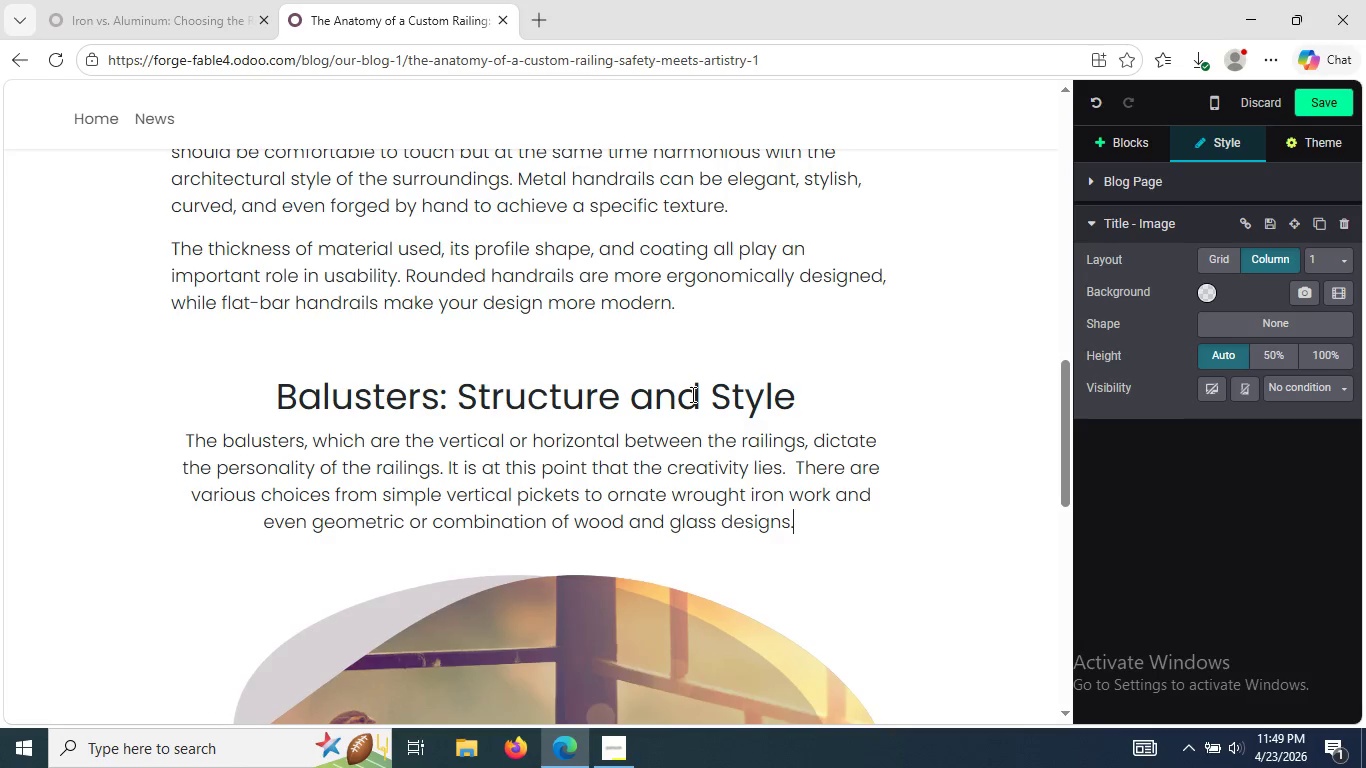 
key(Enter)
 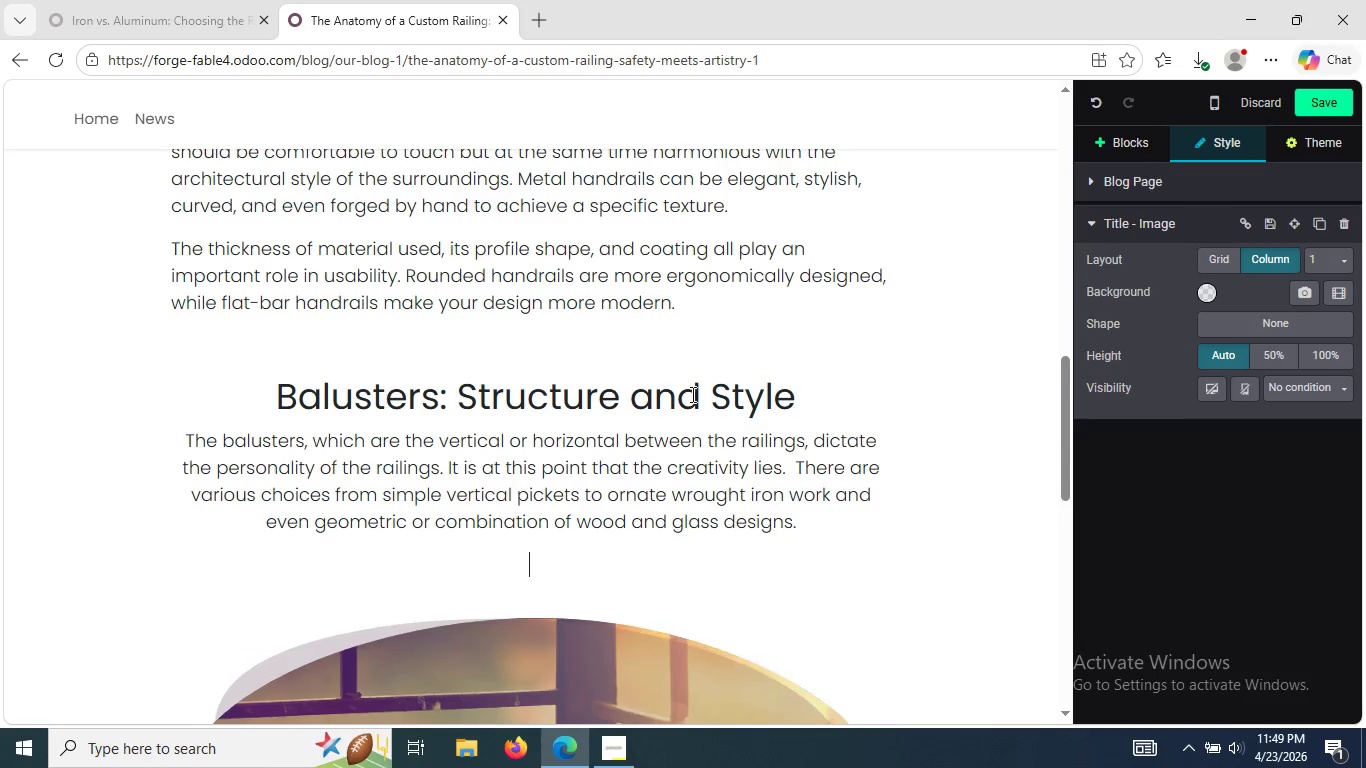 
wait(21.78)
 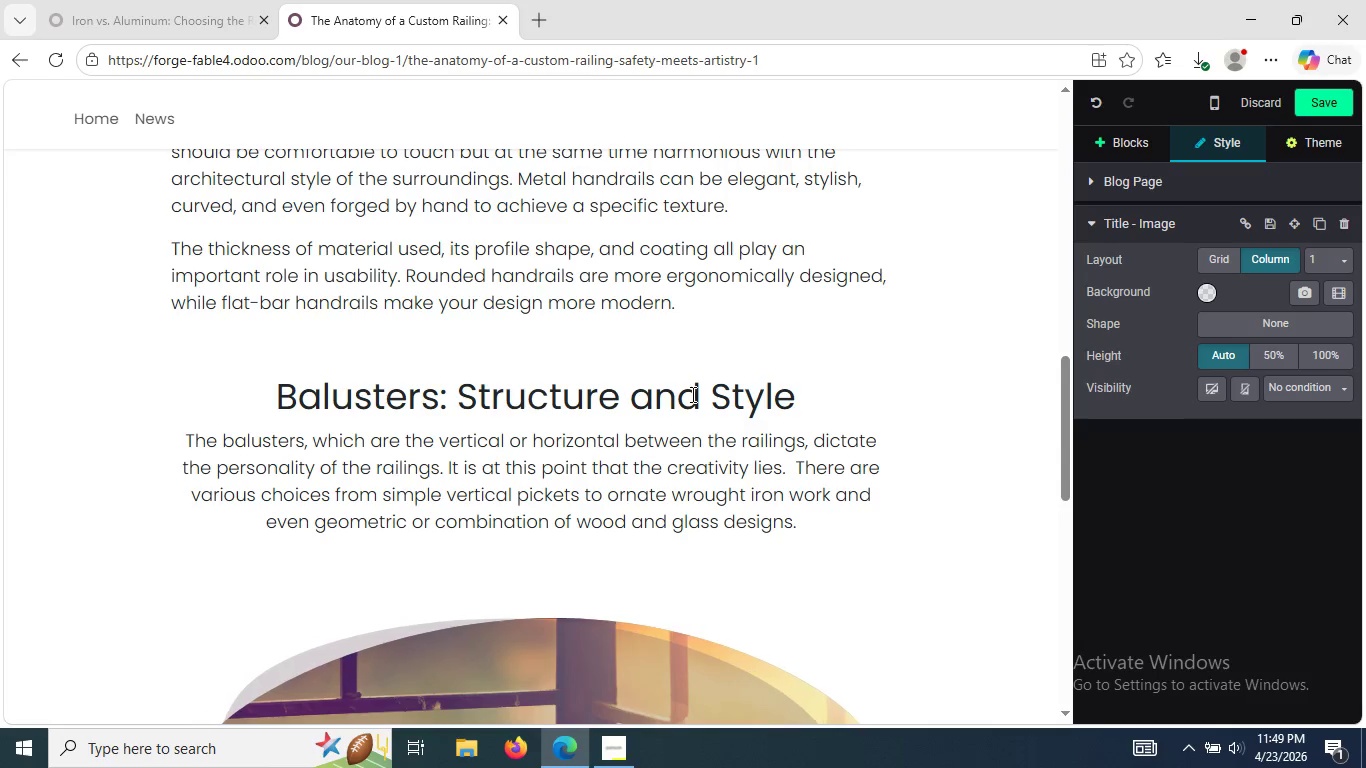 
type(The)
 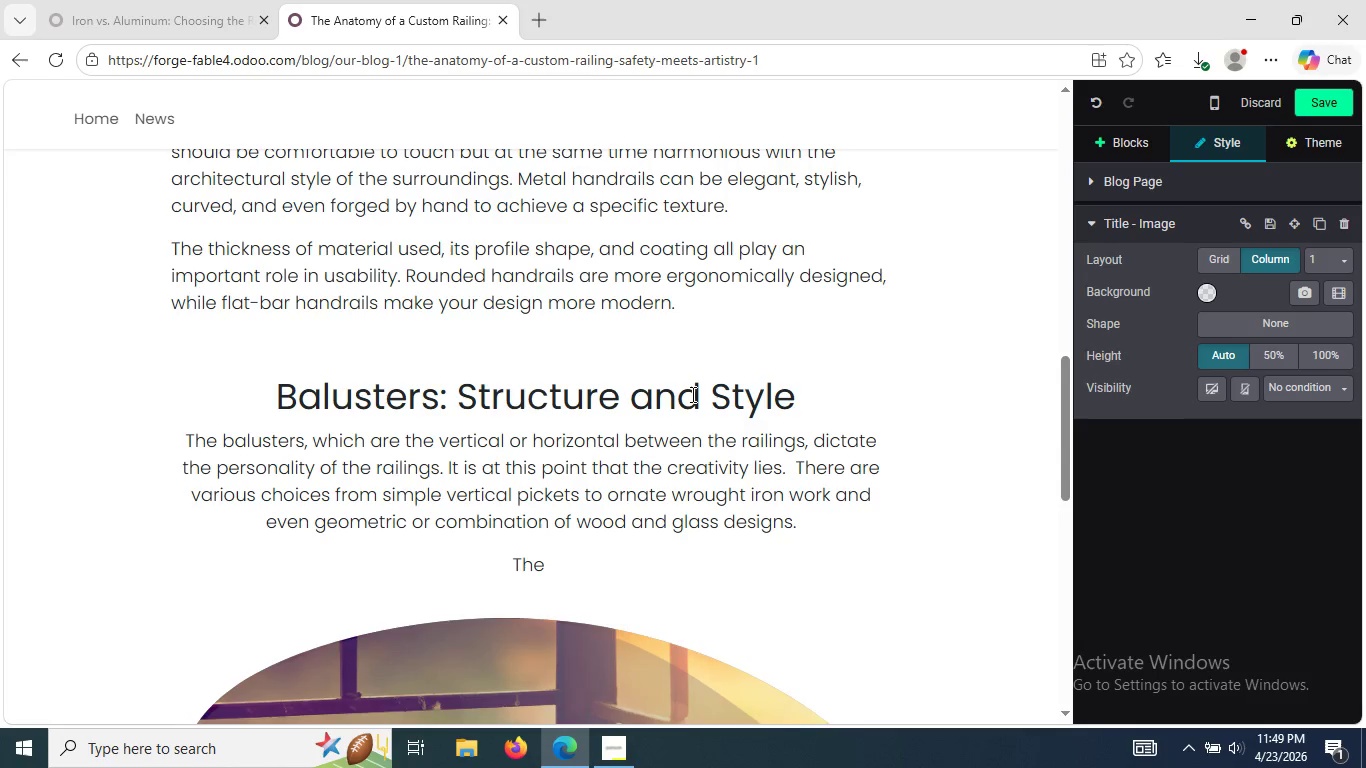 
wait(5.05)
 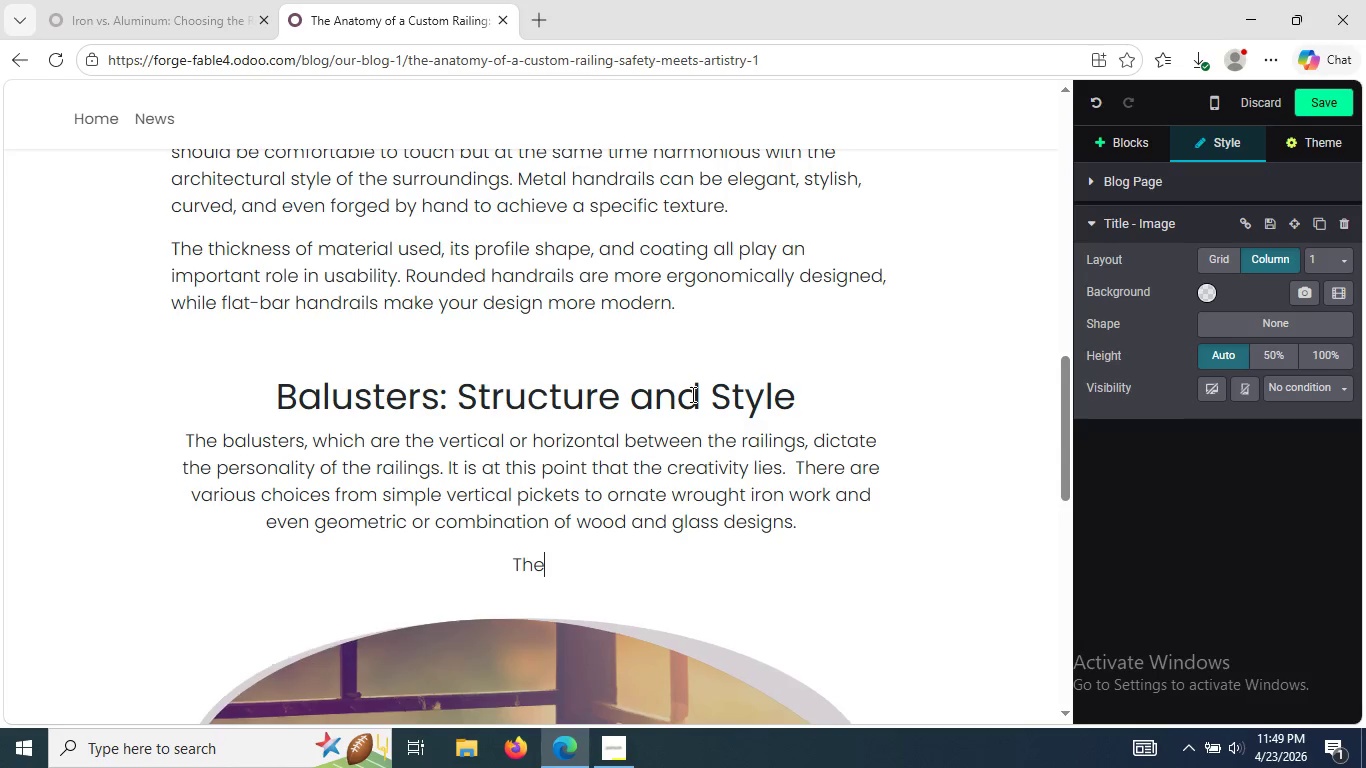 
type( spacing of the baulsters i)
 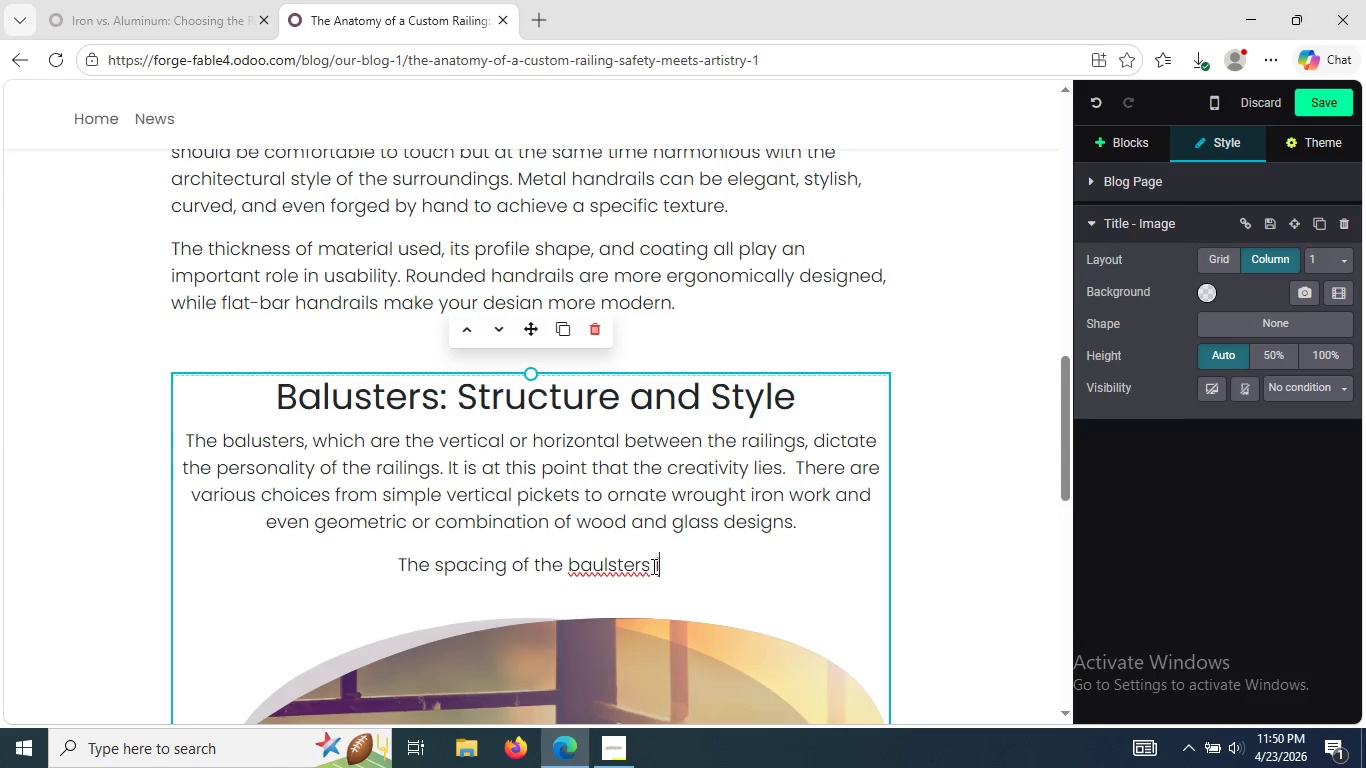 
right_click([617, 571])
 